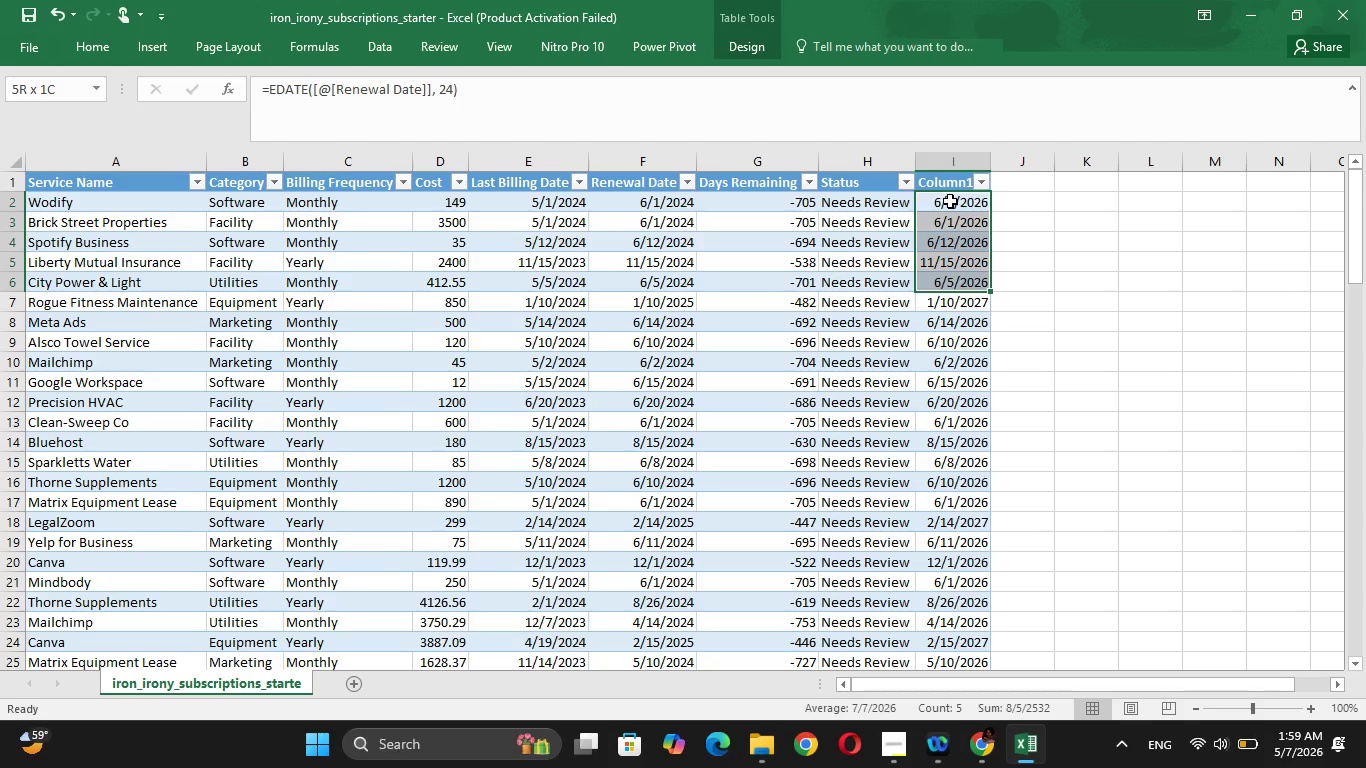 
key(Shift+ArrowDown)
 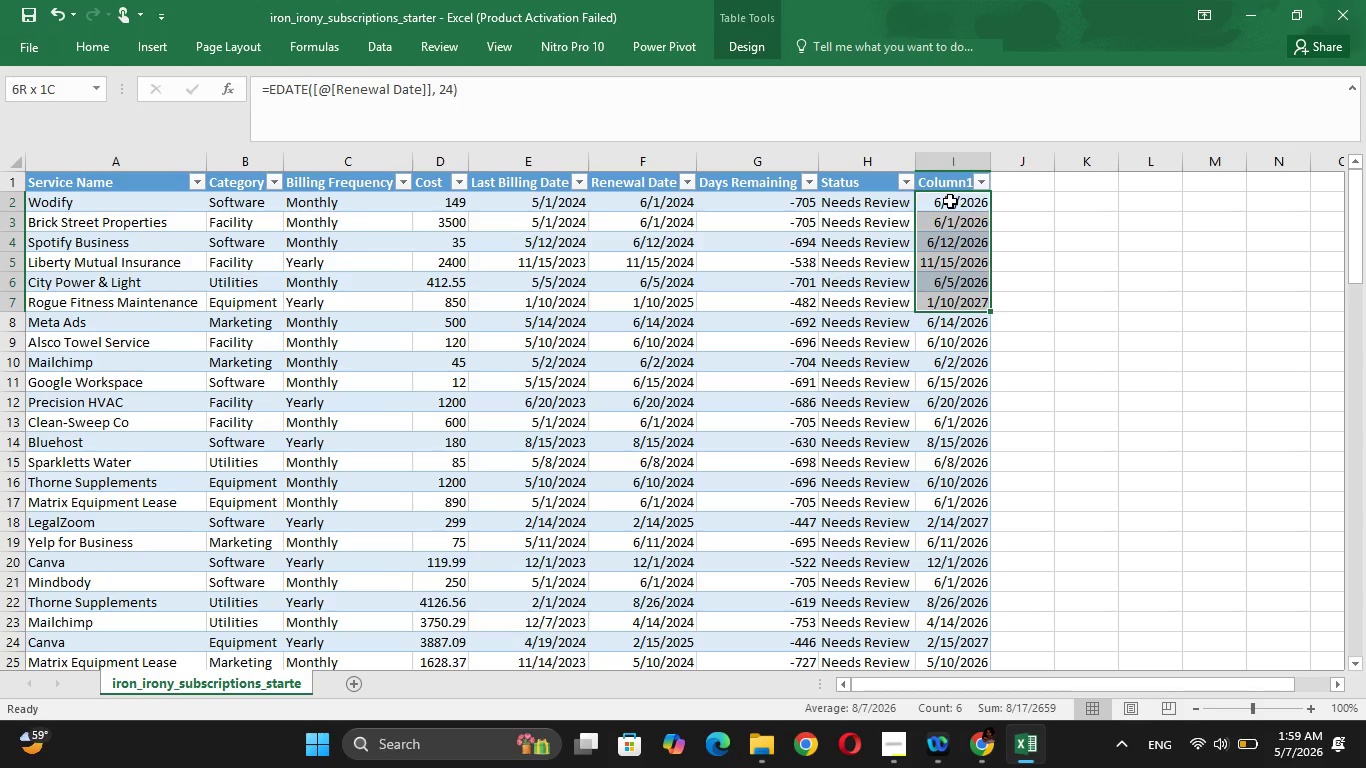 
key(Shift+ArrowDown)
 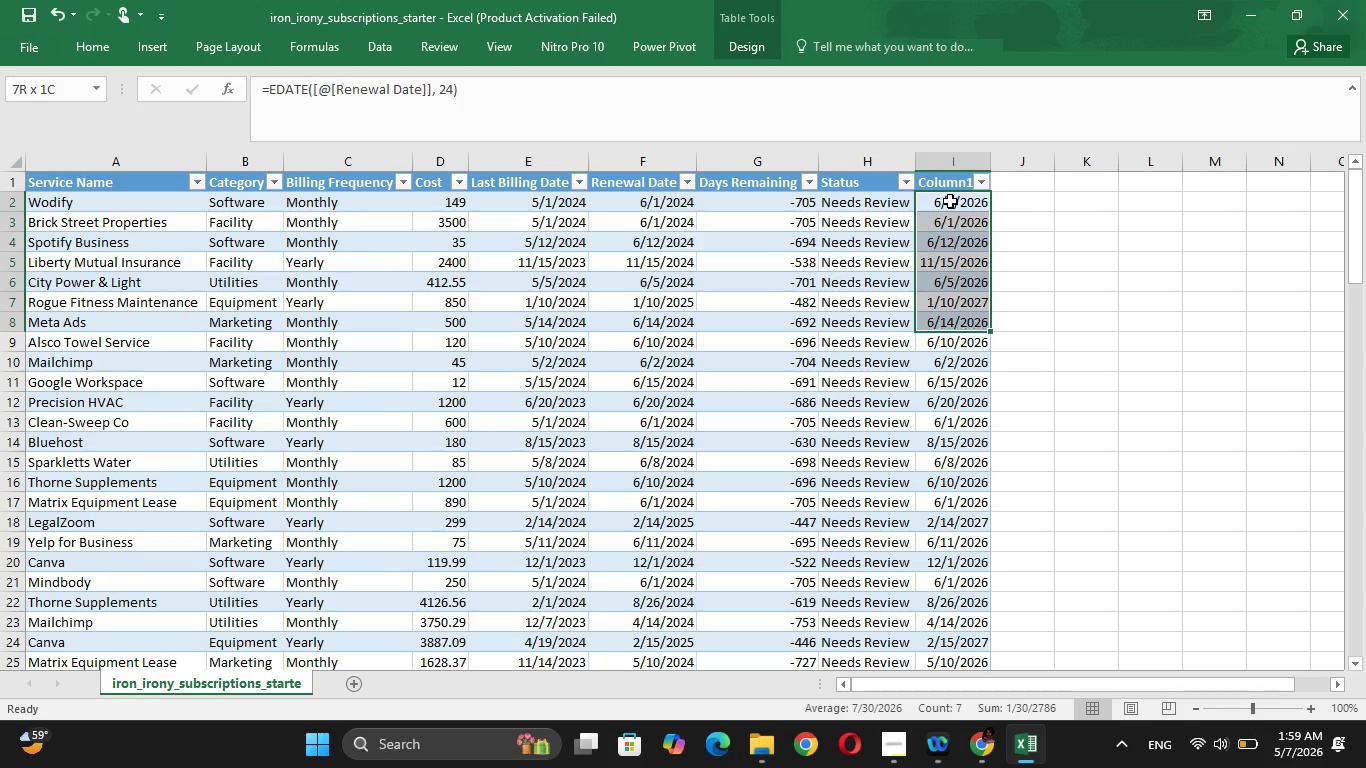 
key(Shift+ArrowDown)
 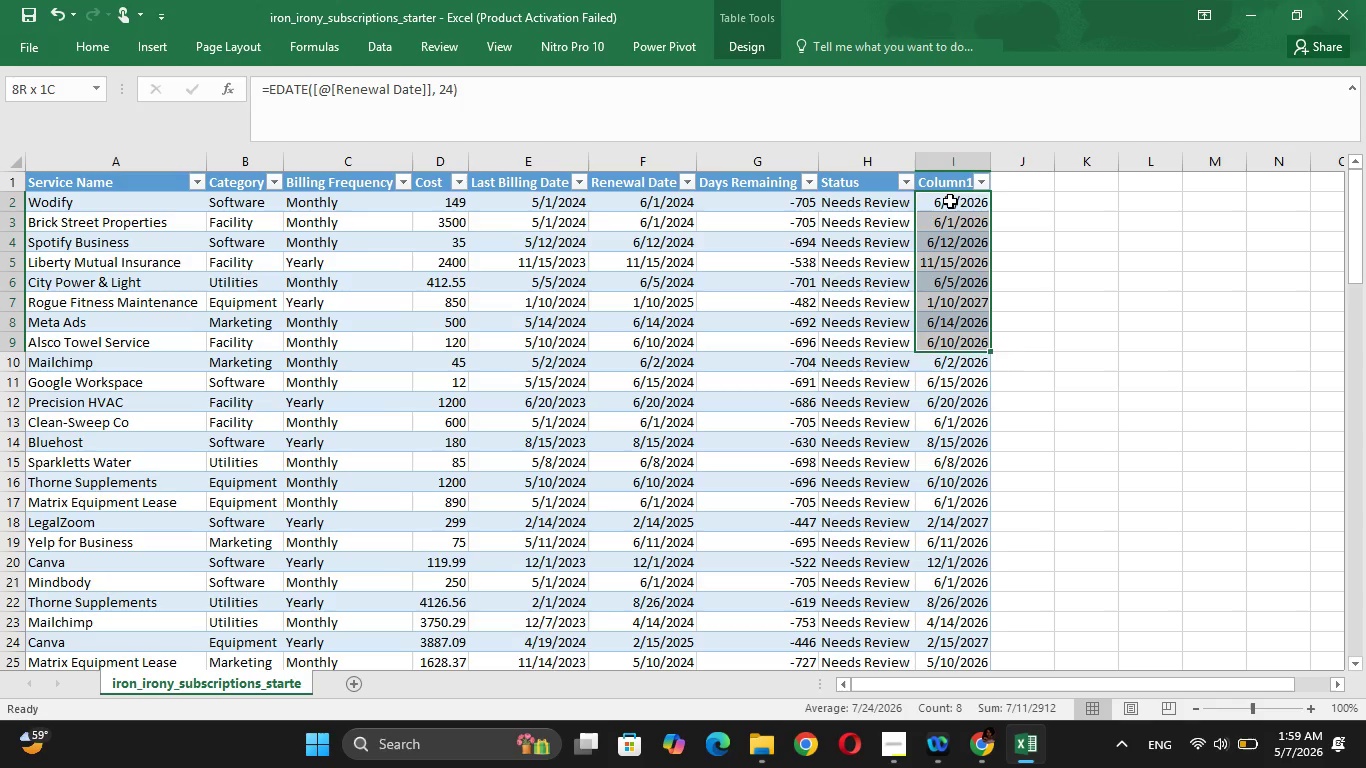 
hold_key(key=ArrowDown, duration=0.48)
 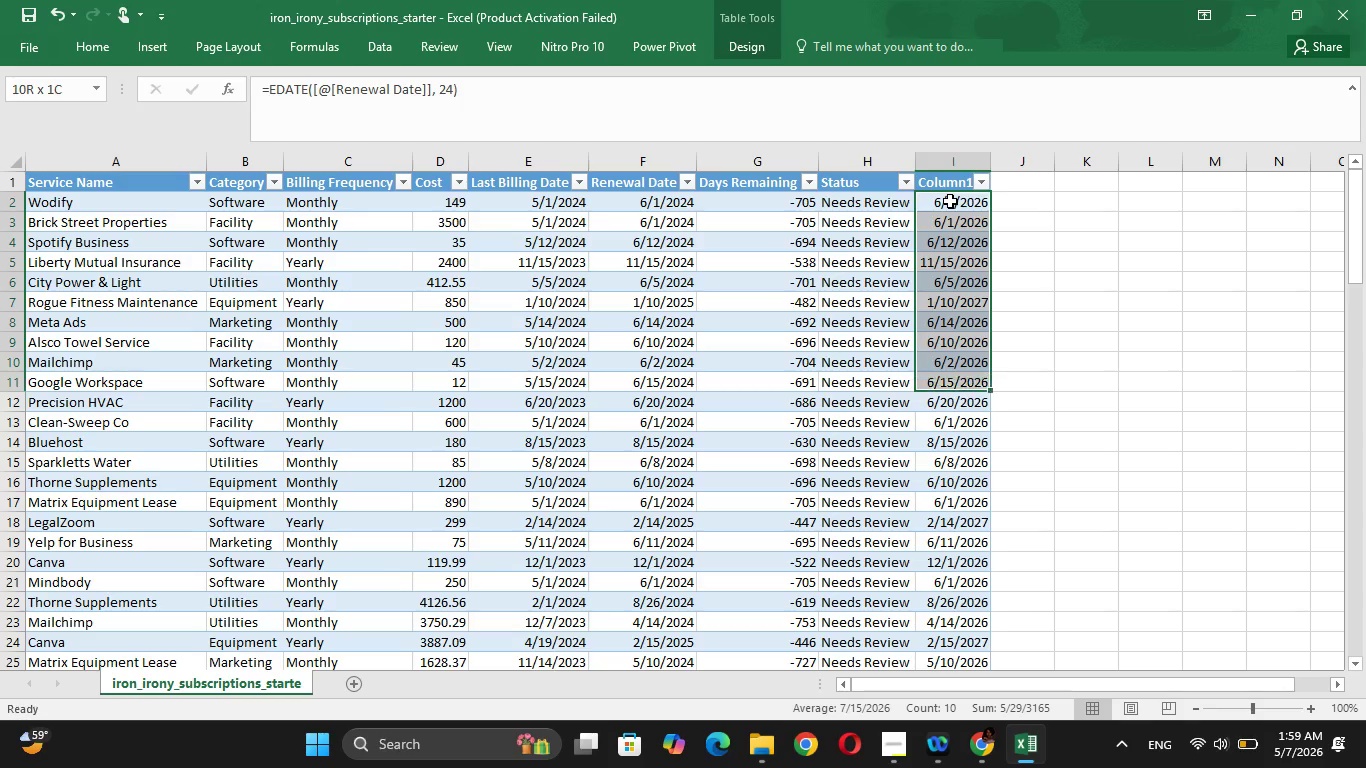 
hold_key(key=ArrowDown, duration=1.5)
 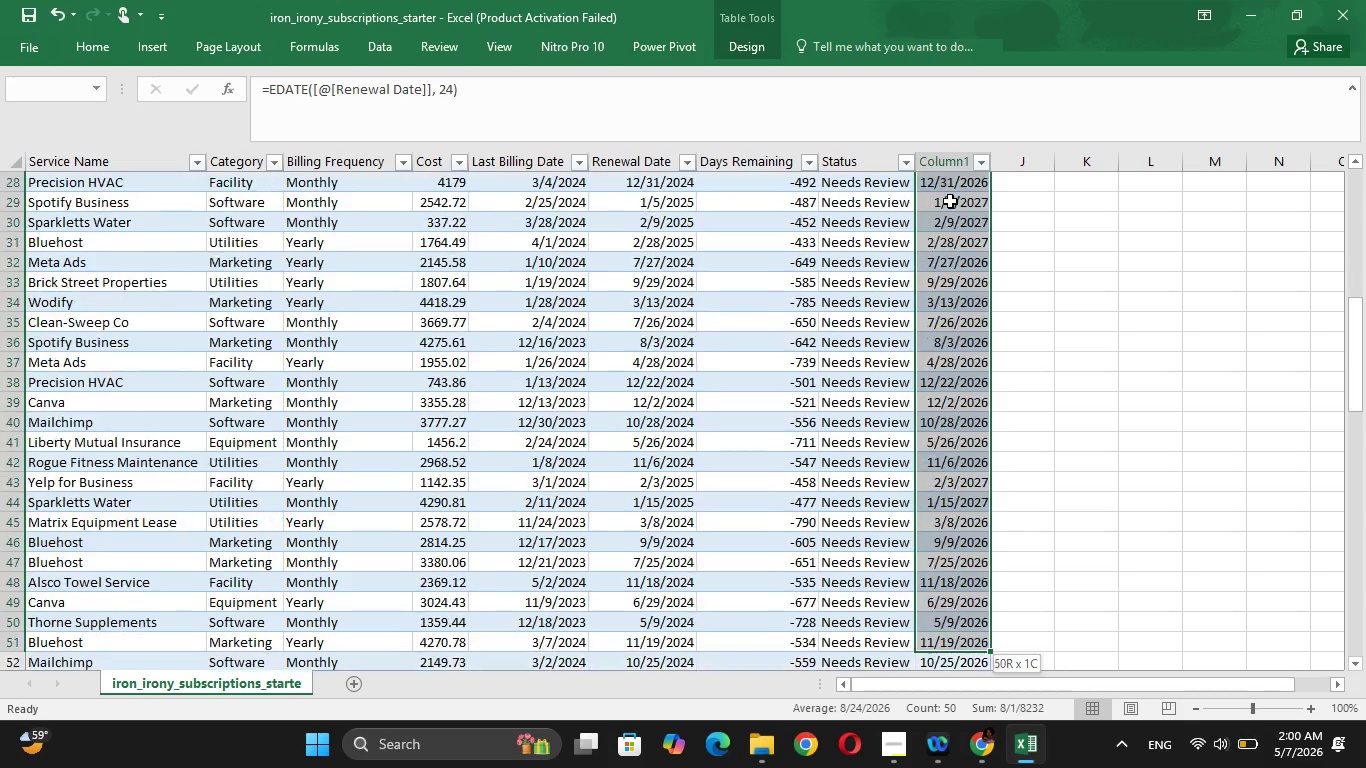 
hold_key(key=ArrowDown, duration=0.38)
 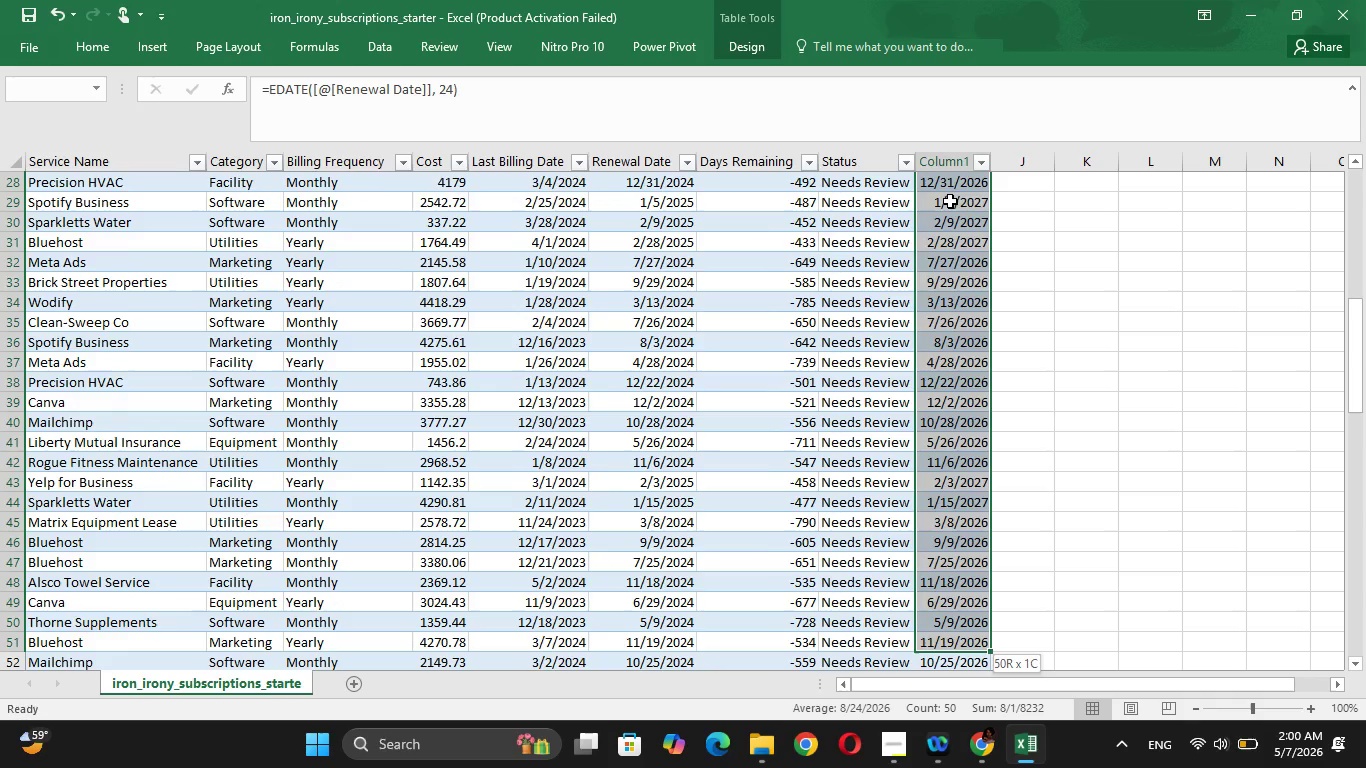 
key(Shift+ArrowDown)
 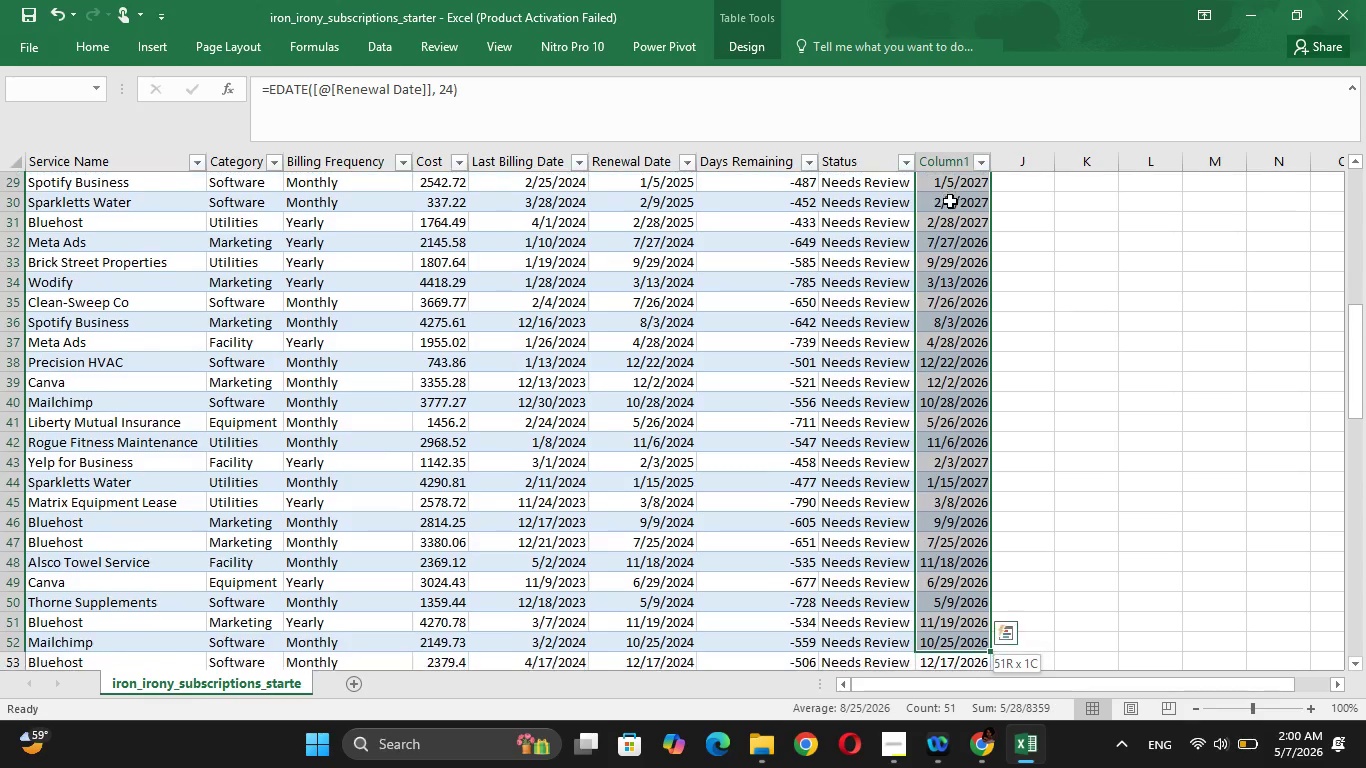 
key(Shift+ArrowDown)
 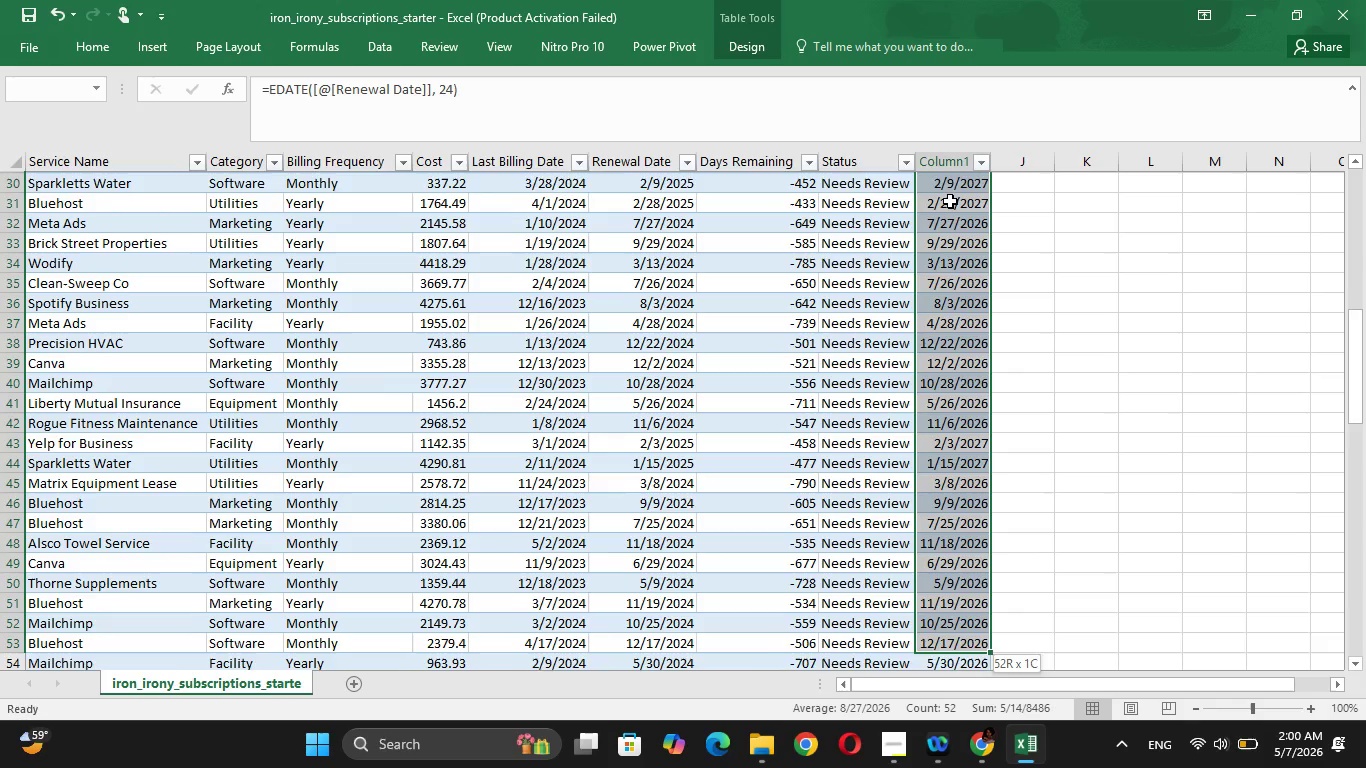 
key(Shift+ArrowDown)
 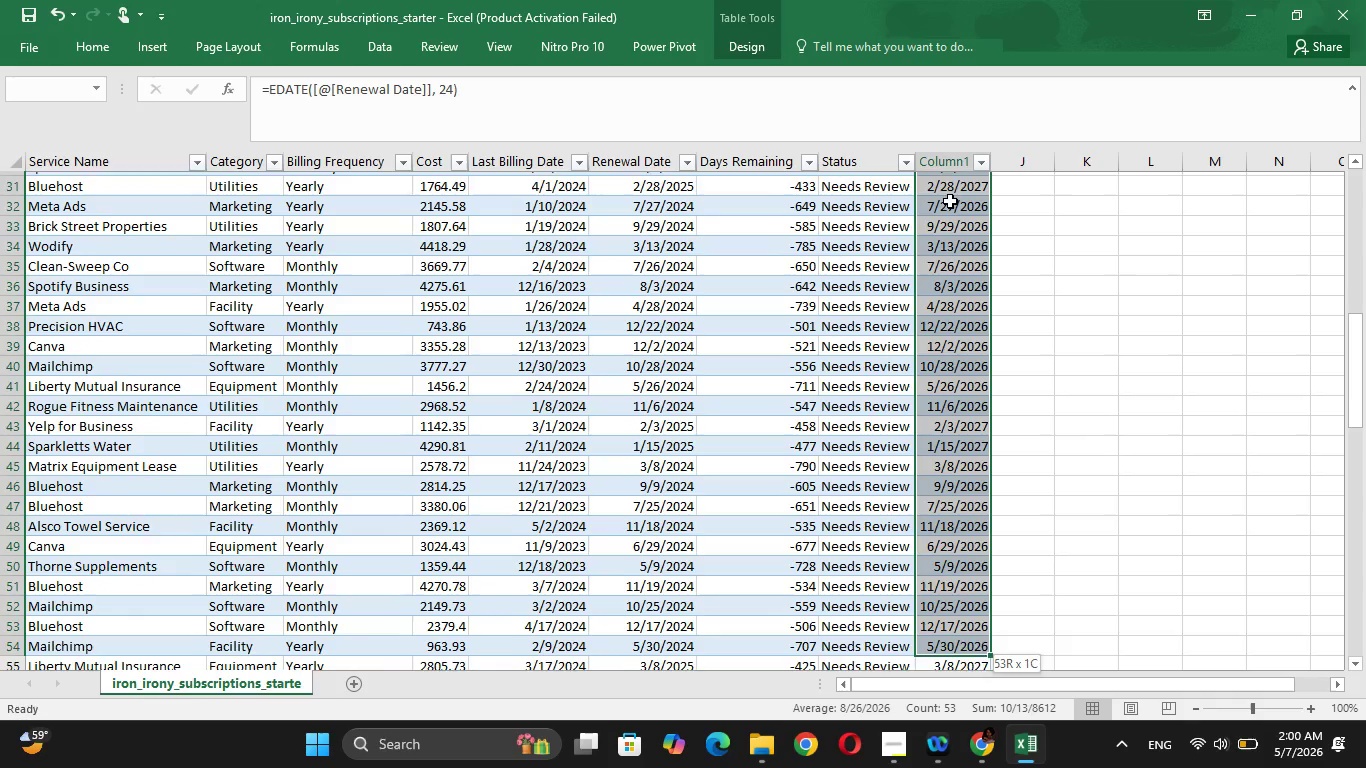 
key(Shift+ArrowDown)
 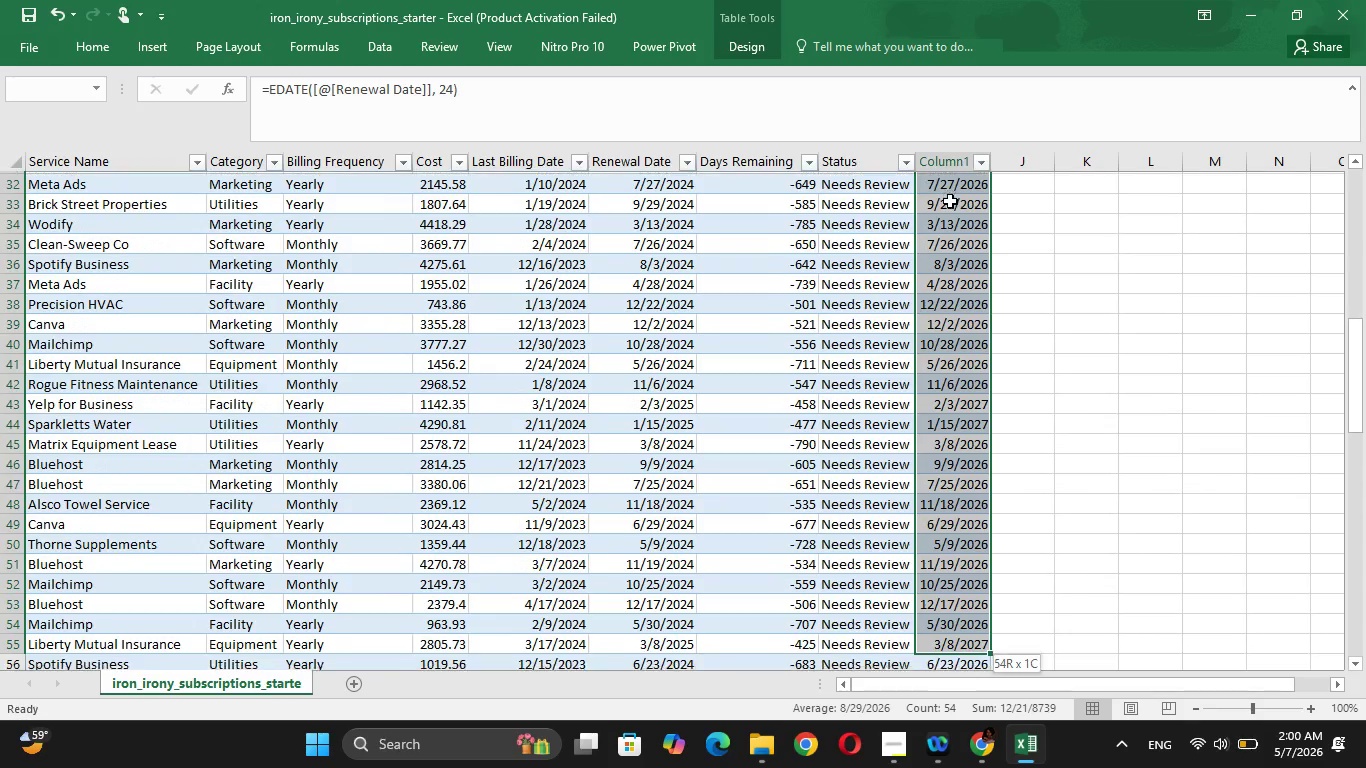 
key(Shift+ArrowDown)
 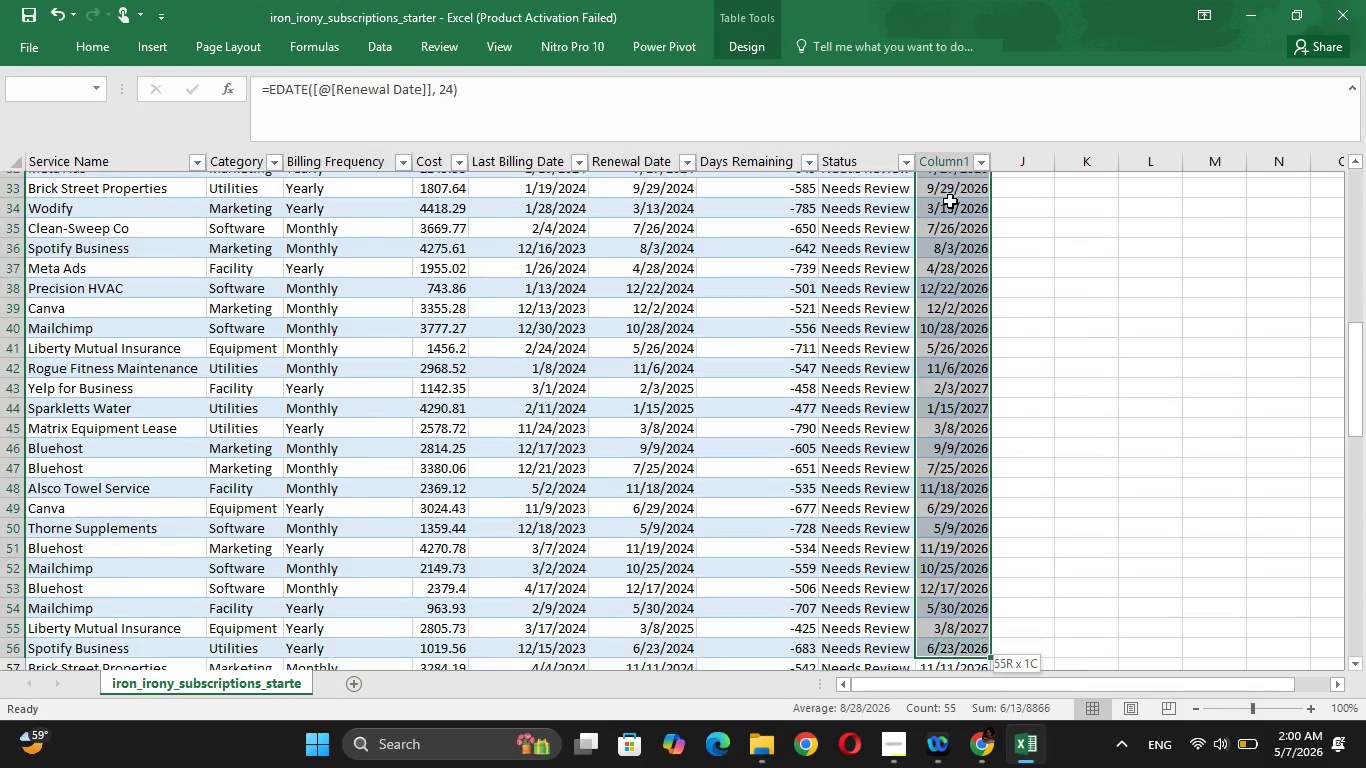 
key(Shift+ArrowDown)
 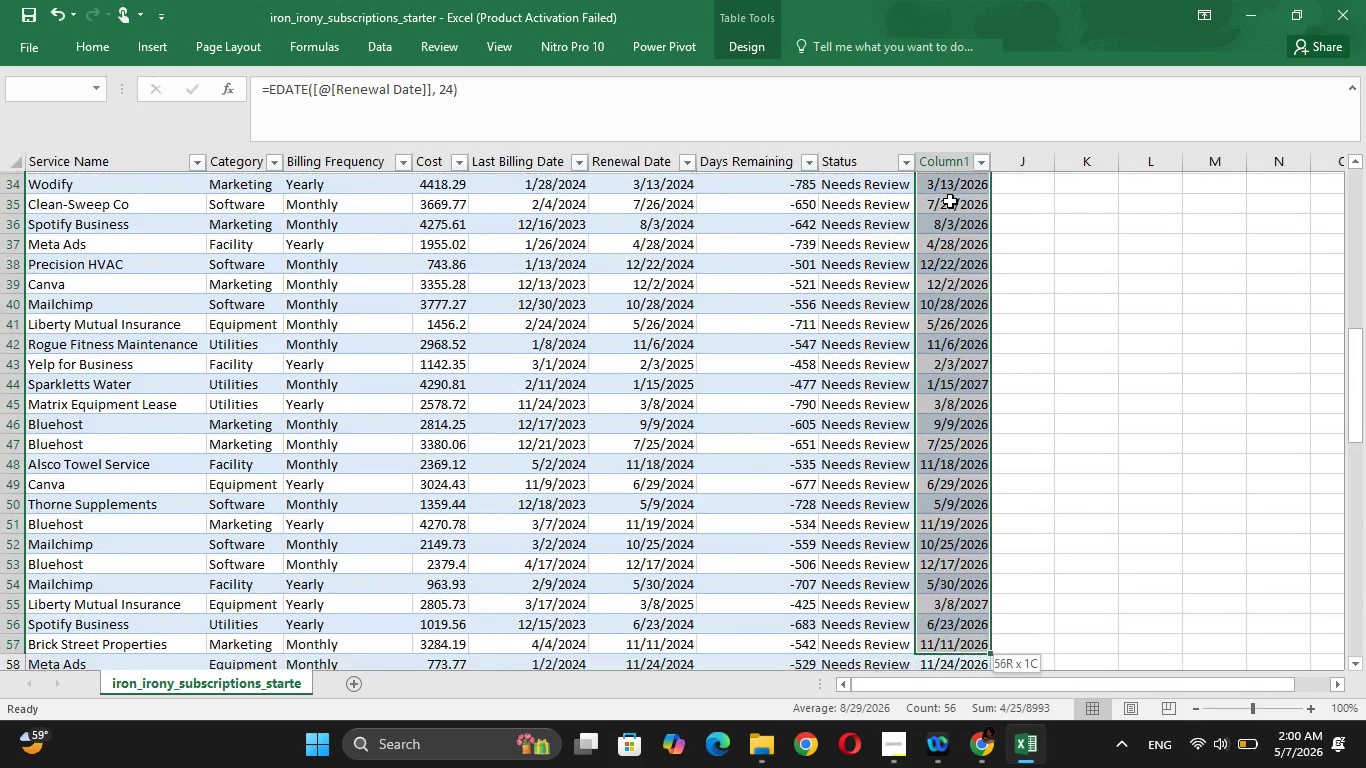 
key(Shift+ArrowDown)
 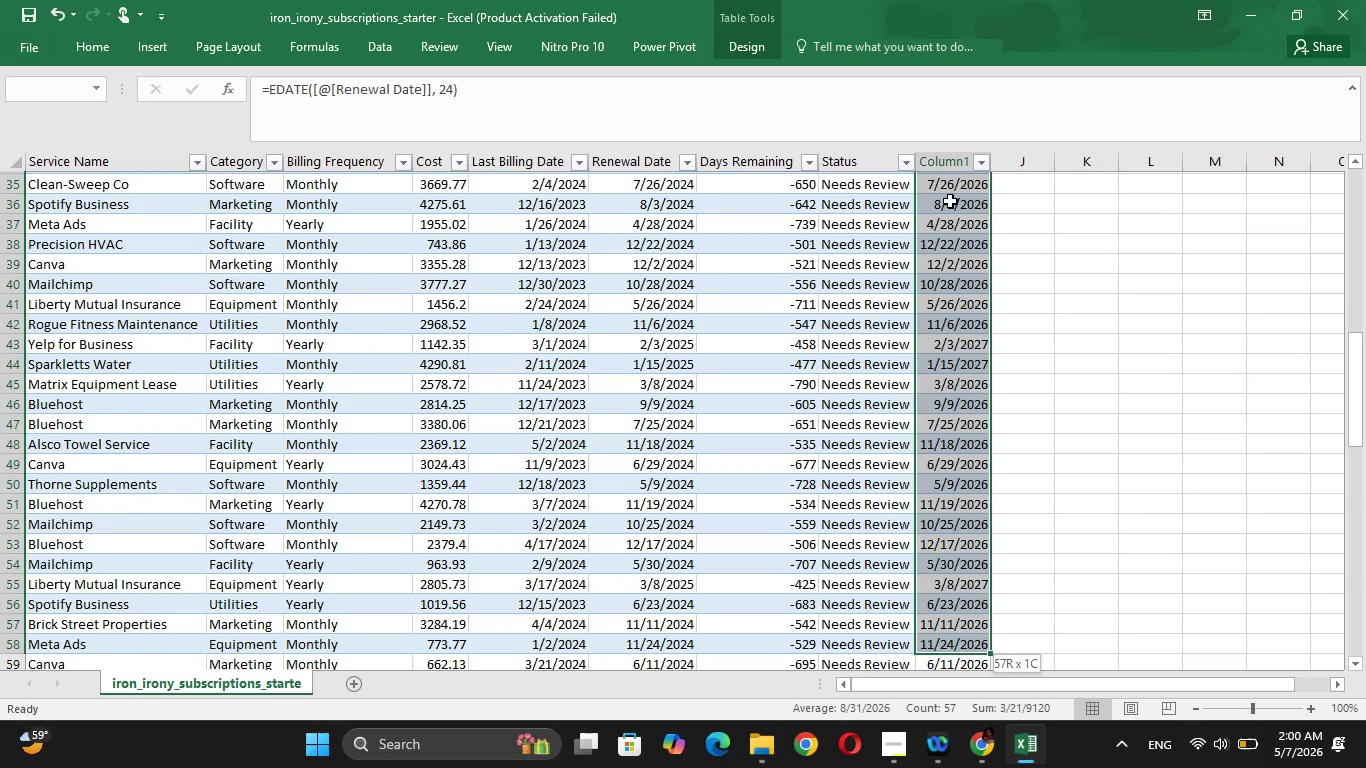 
key(Shift+ArrowDown)
 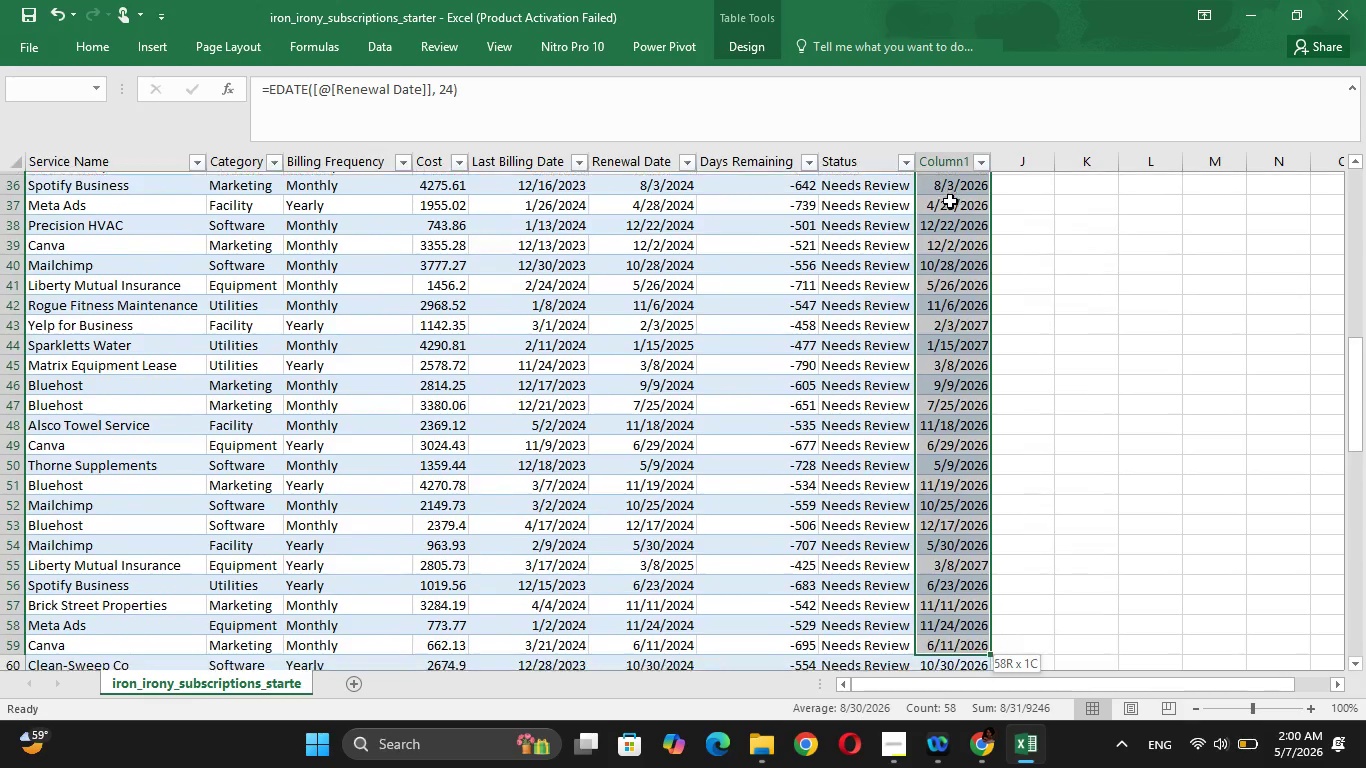 
key(Shift+ArrowDown)
 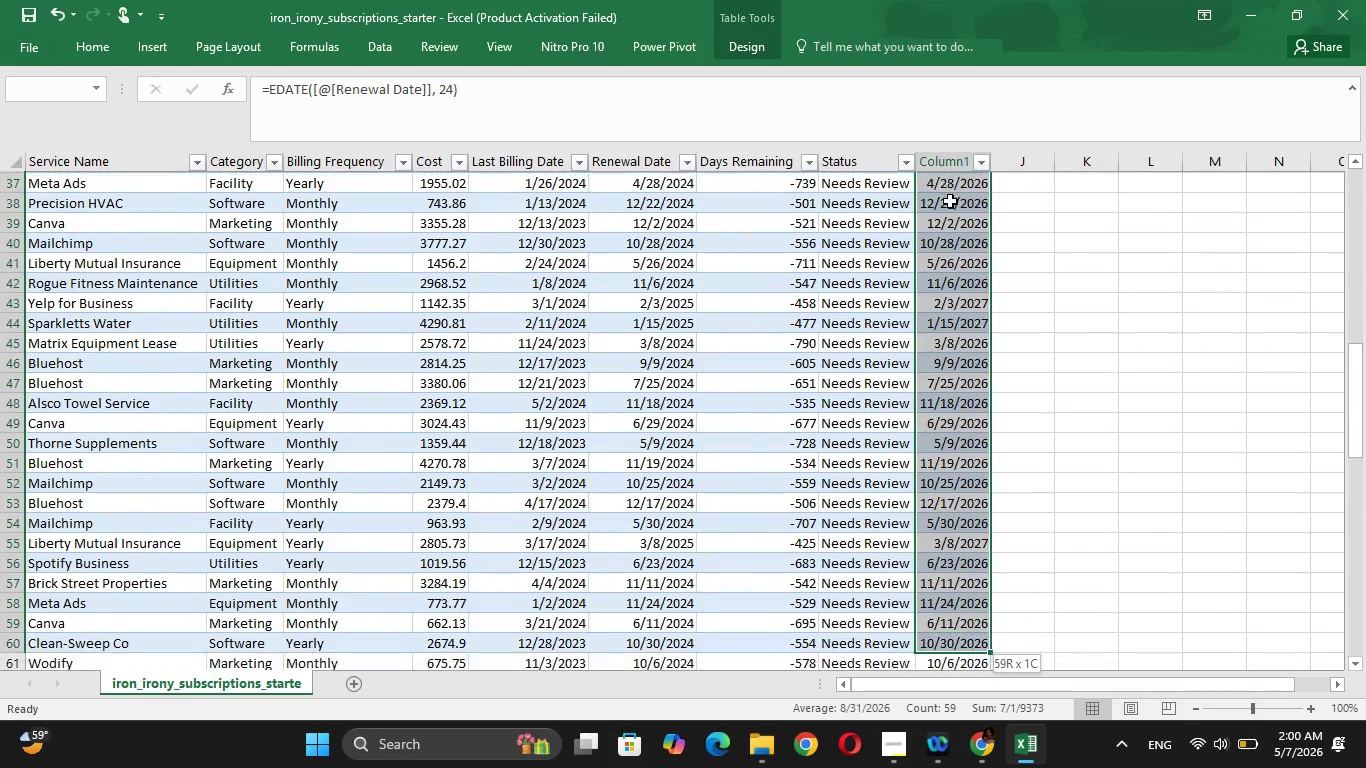 
key(Shift+ArrowDown)
 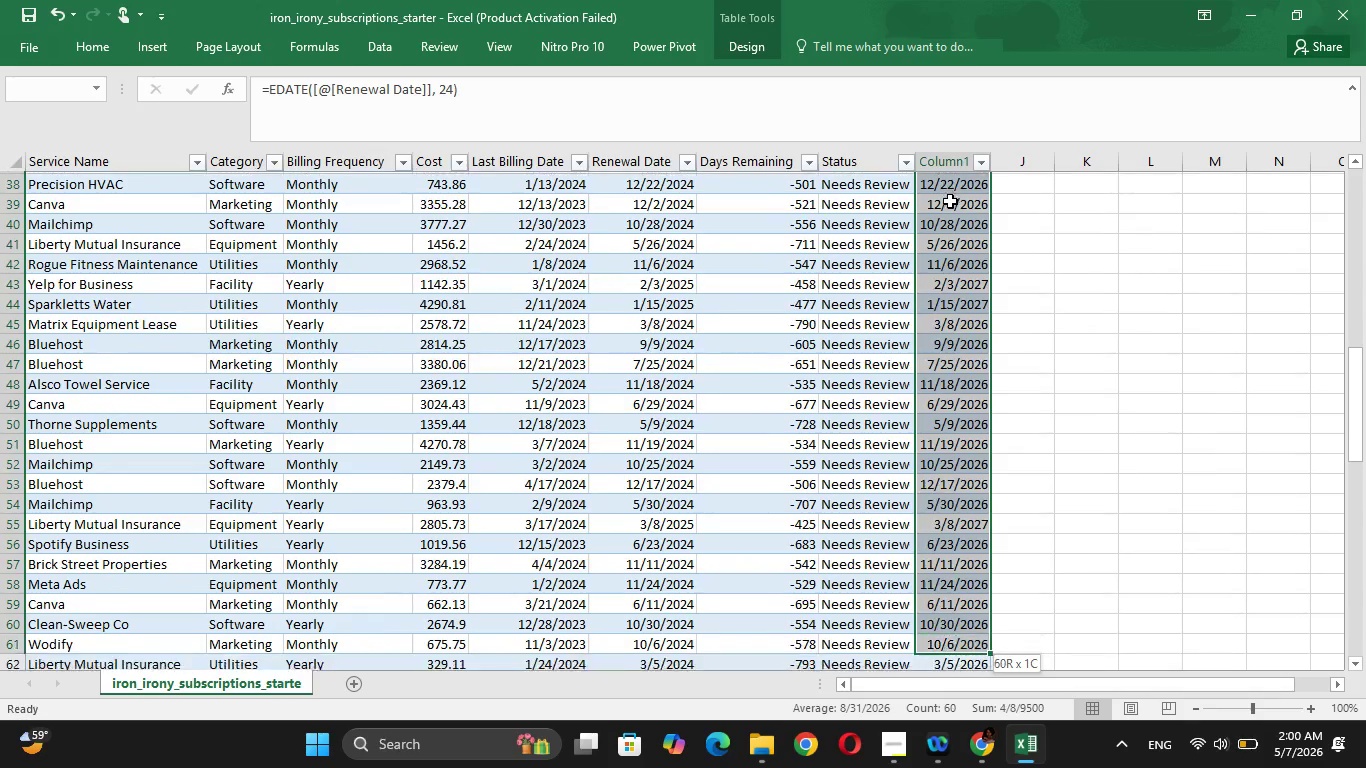 
key(Shift+ArrowDown)
 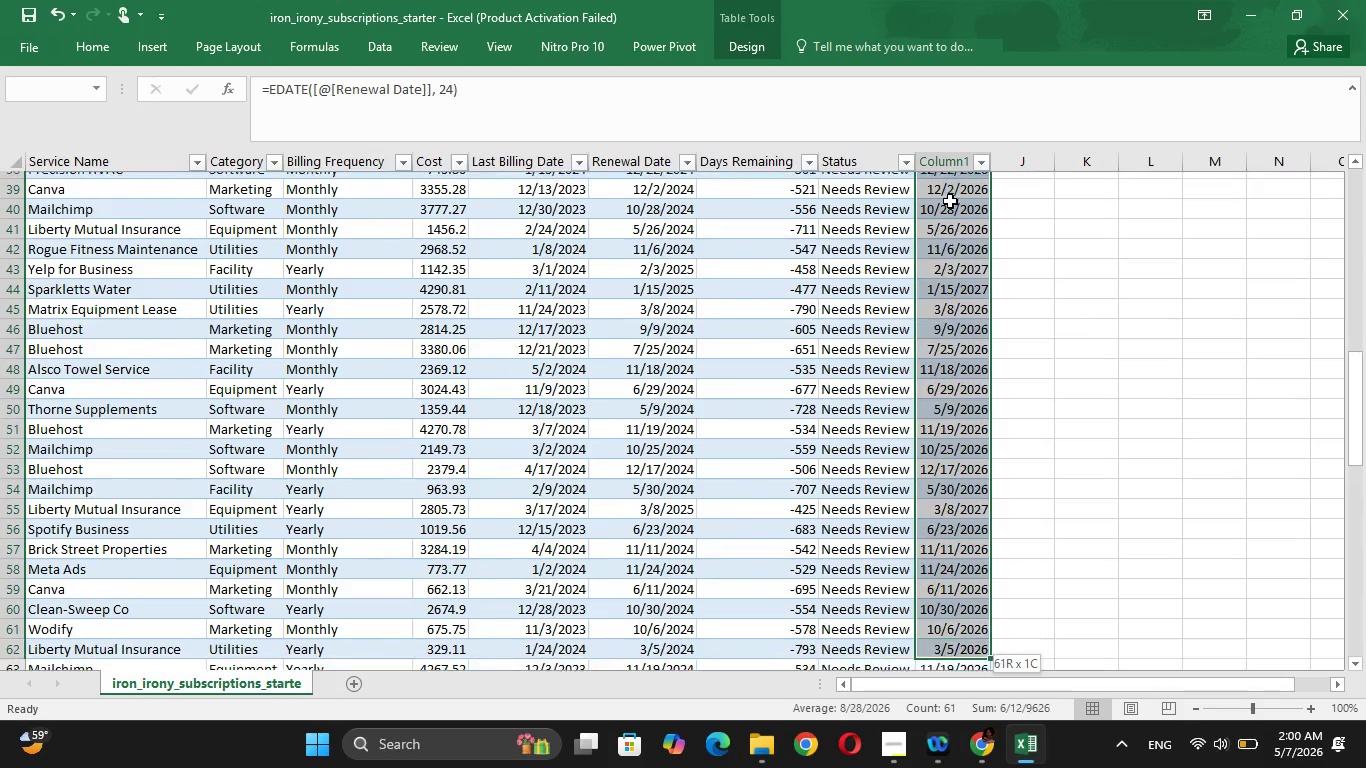 
key(Shift+ArrowDown)
 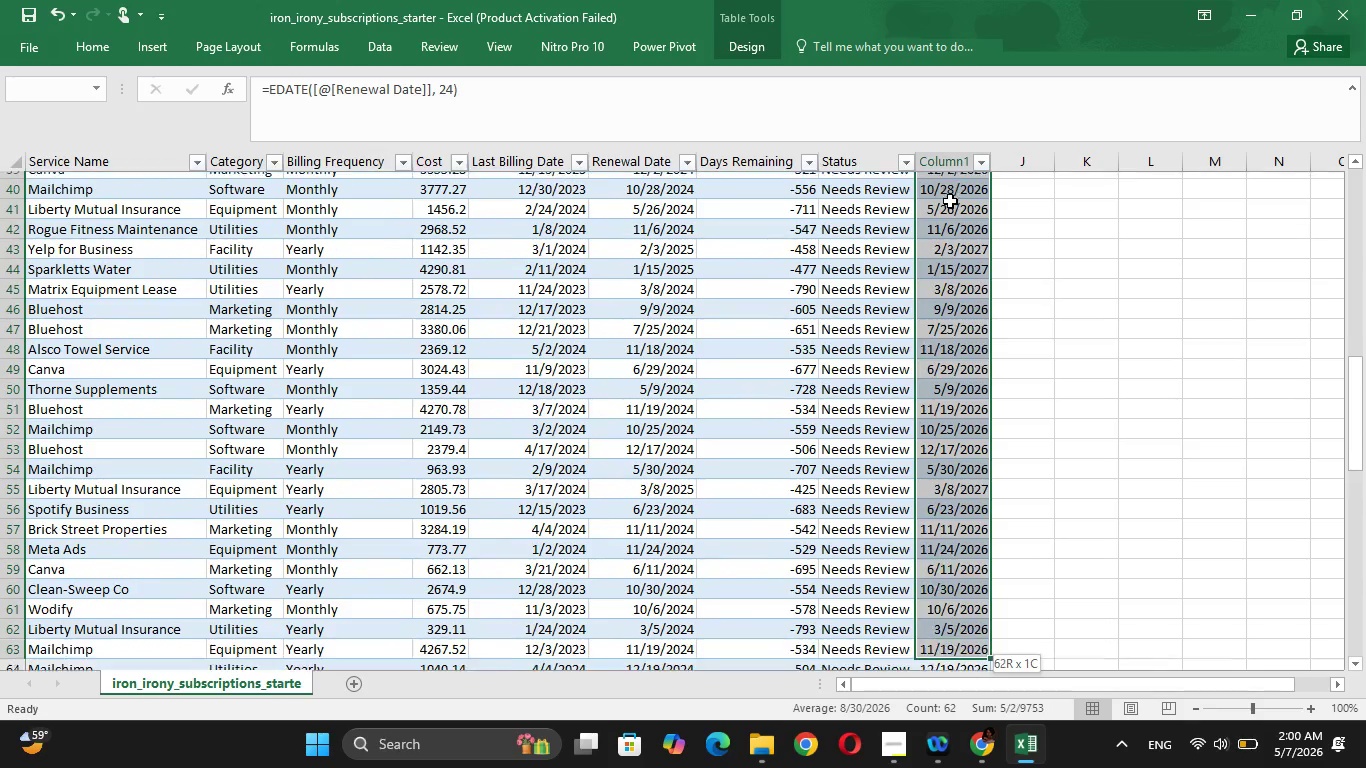 
key(Shift+ArrowDown)
 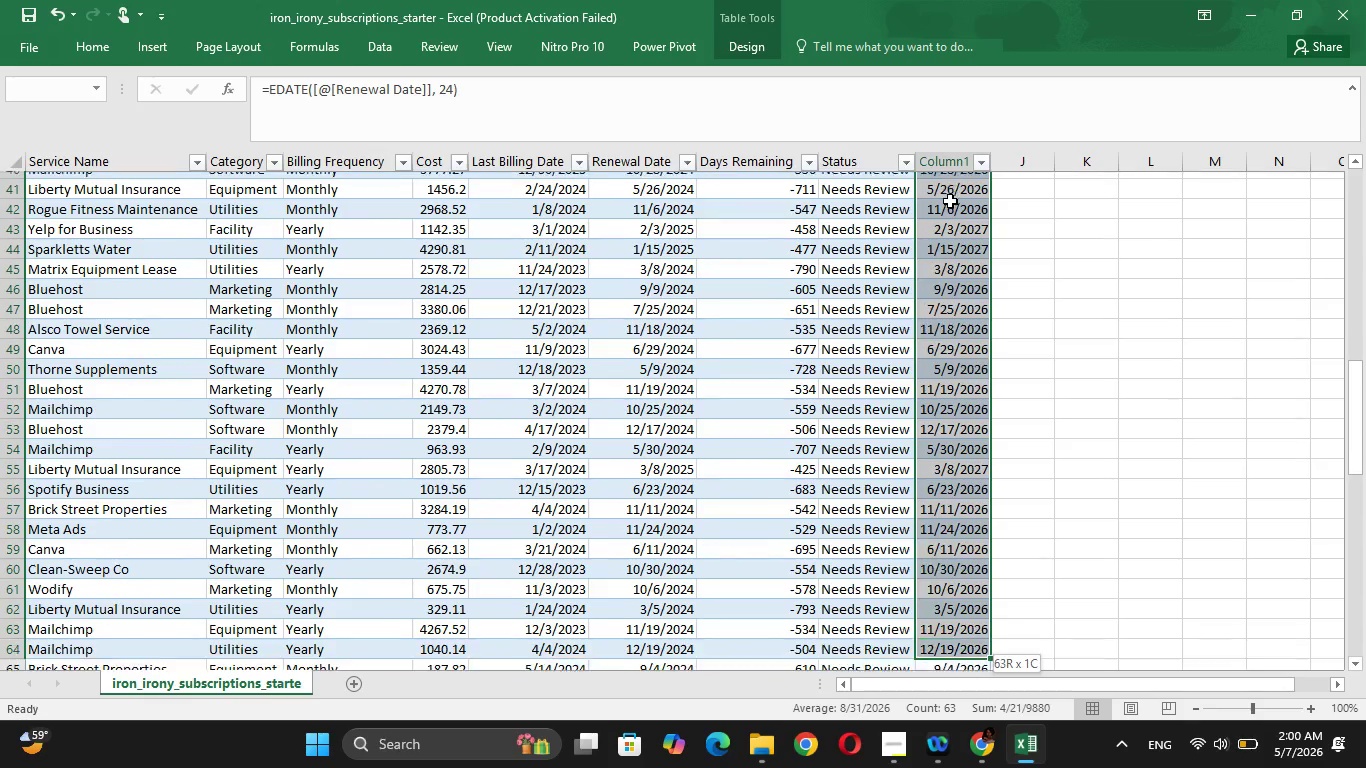 
key(Shift+ArrowDown)
 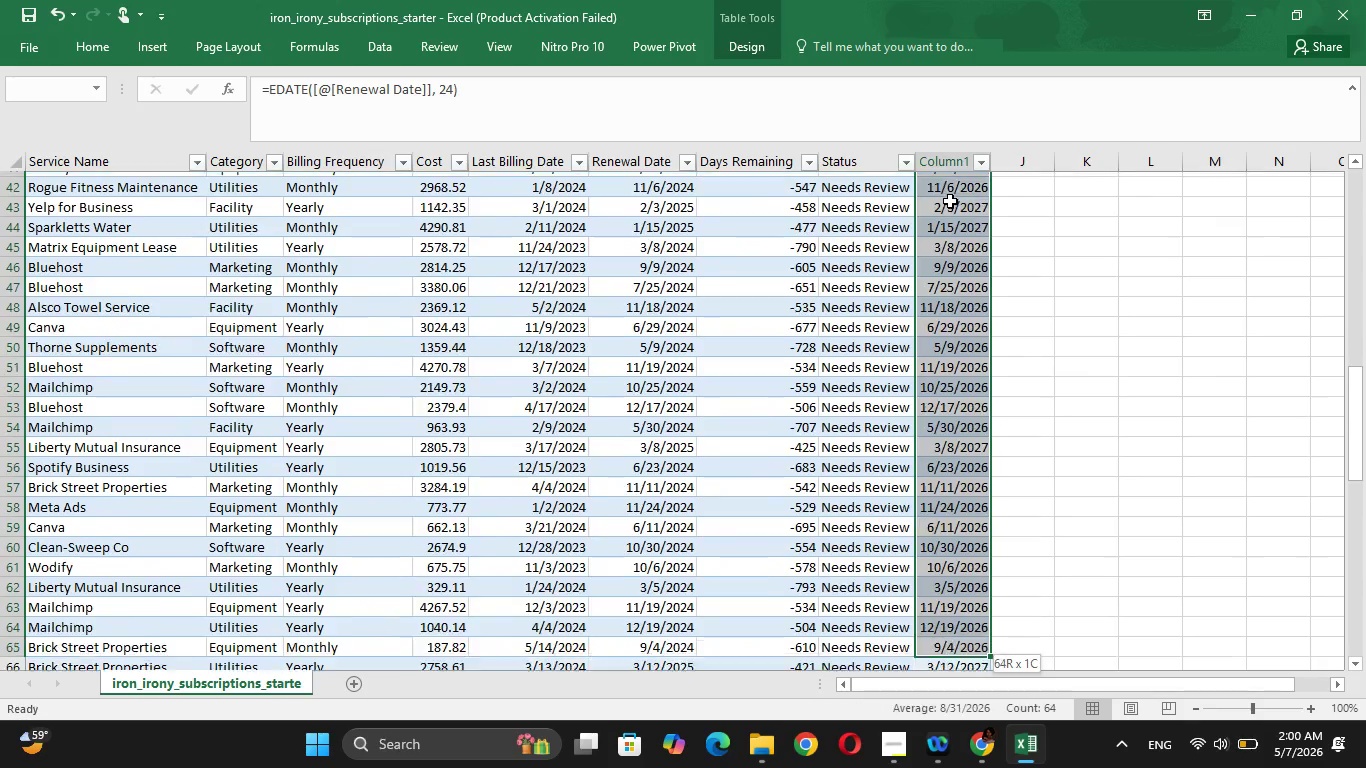 
key(Shift+ArrowDown)
 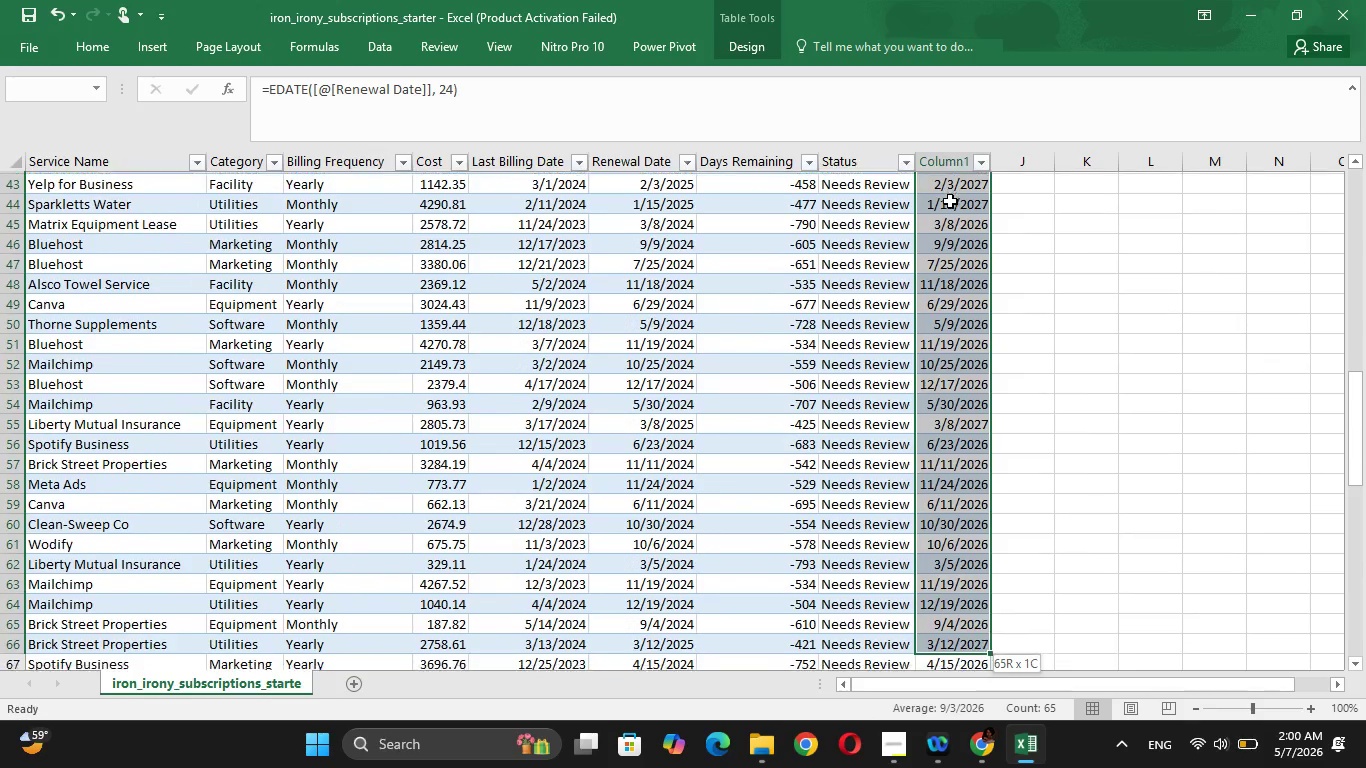 
key(Shift+ArrowDown)
 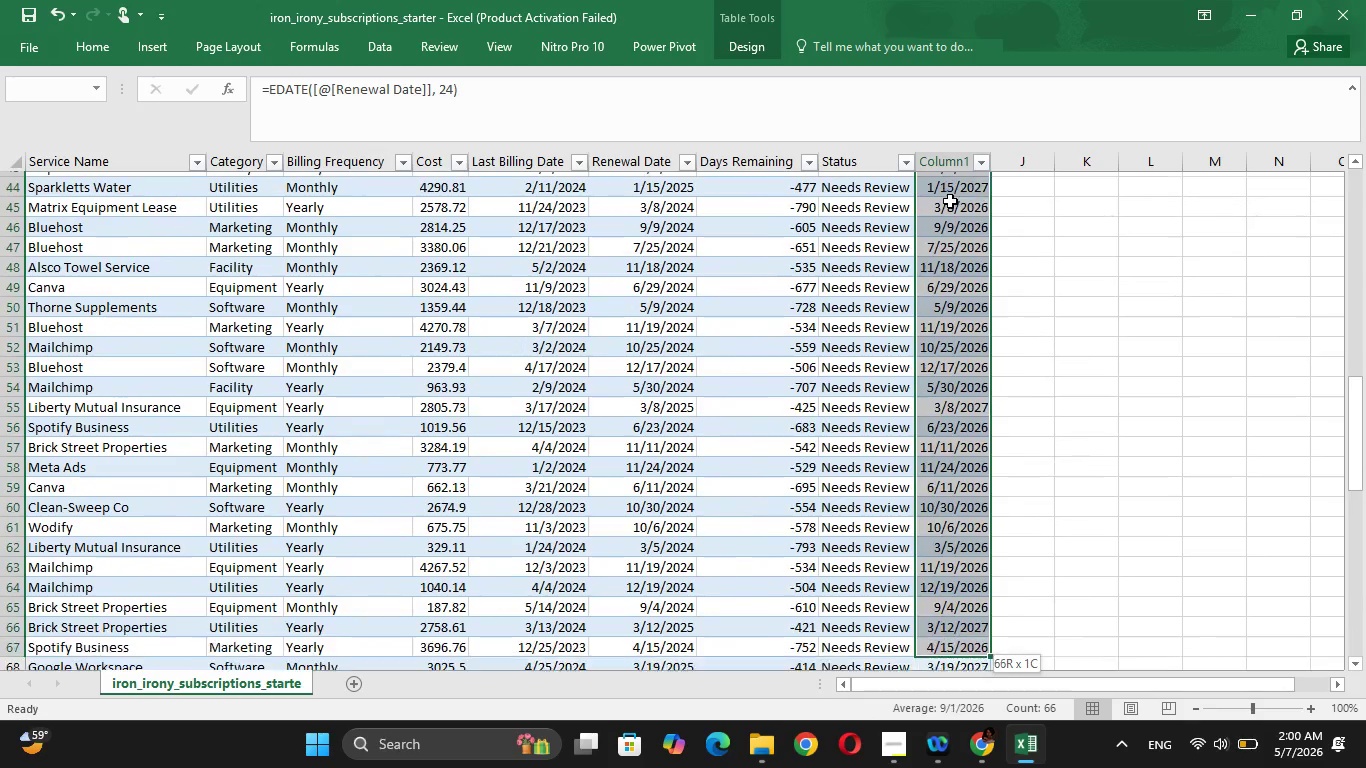 
key(Shift+ArrowDown)
 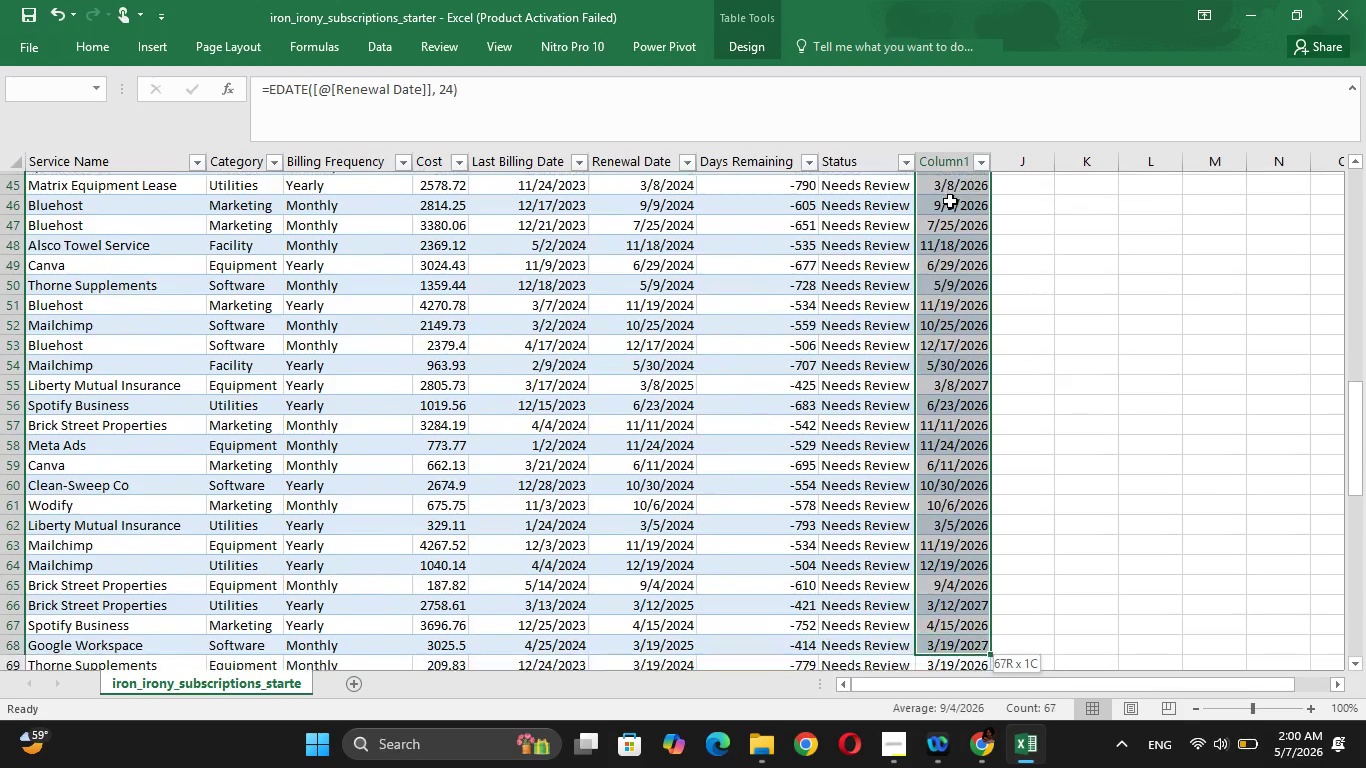 
key(Shift+ArrowDown)
 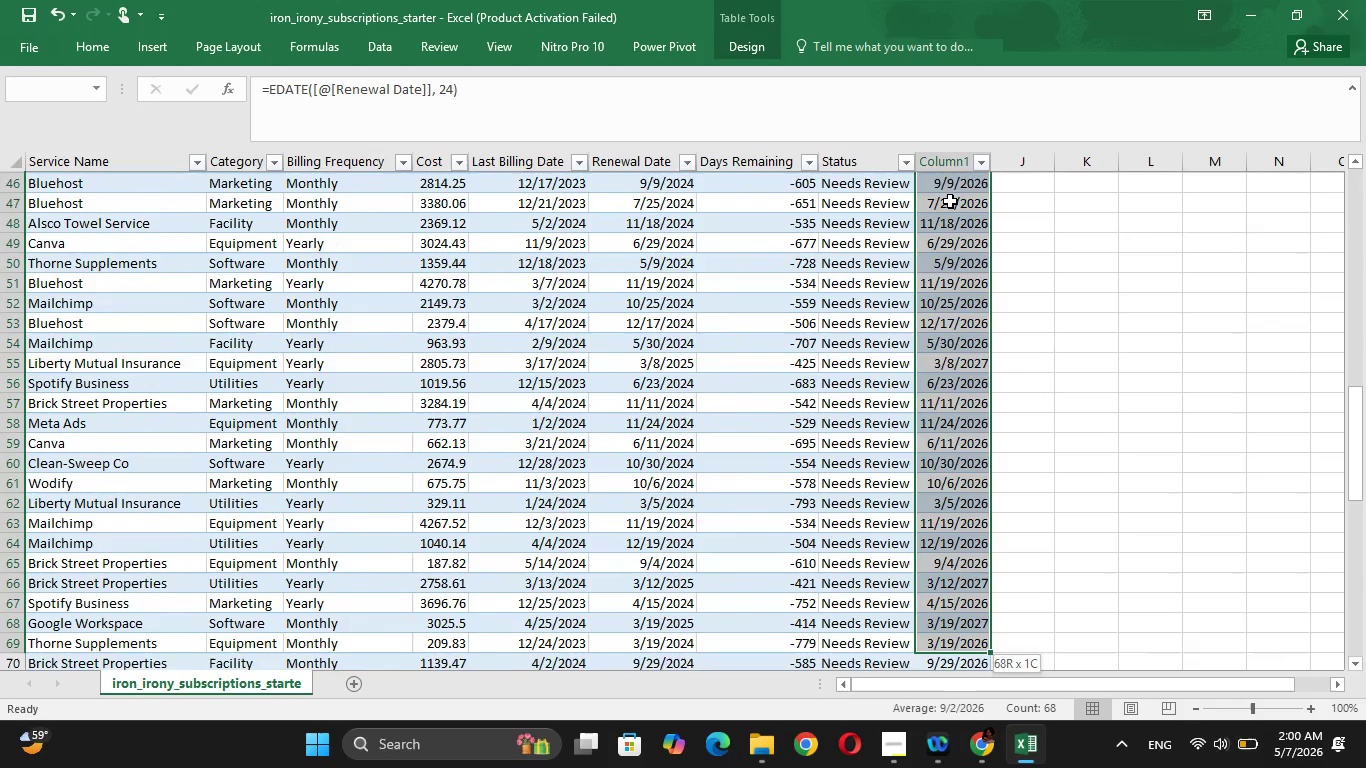 
key(Shift+ArrowDown)
 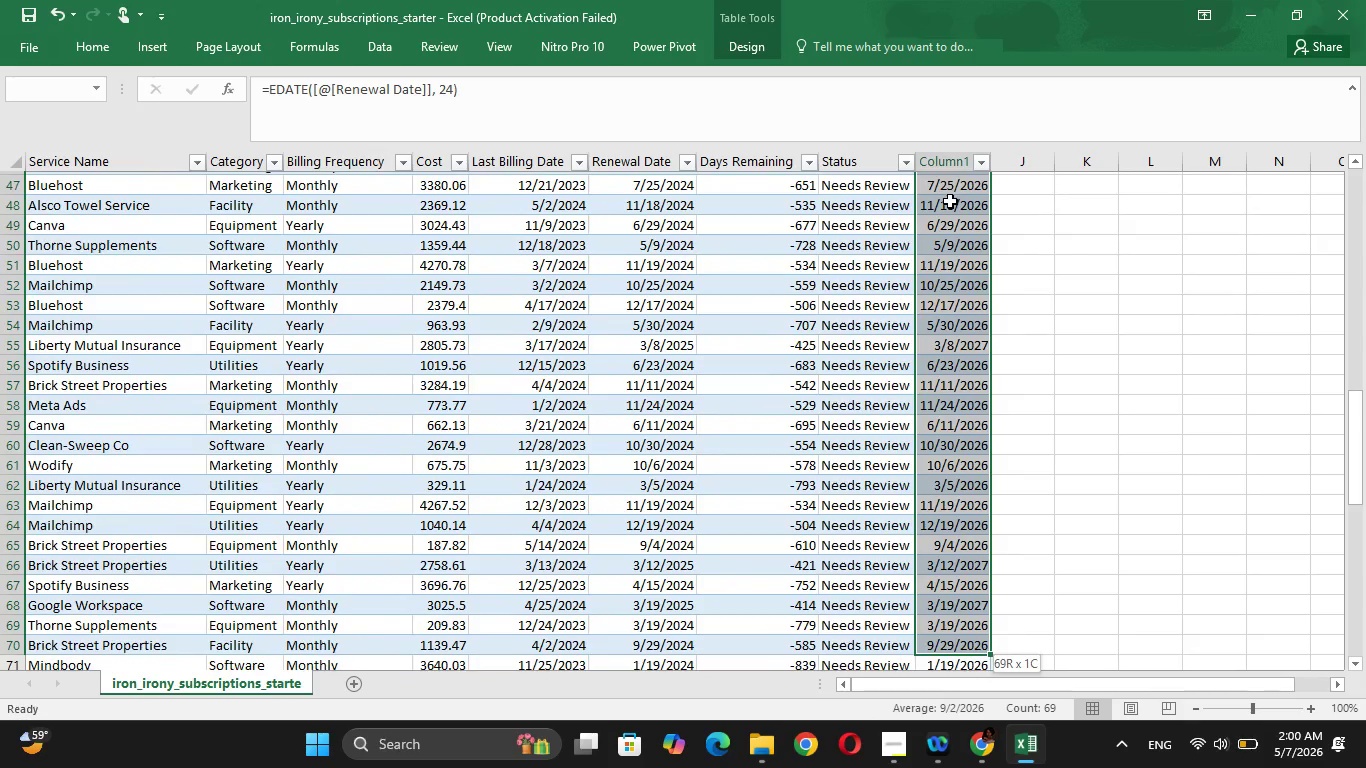 
key(Shift+ArrowDown)
 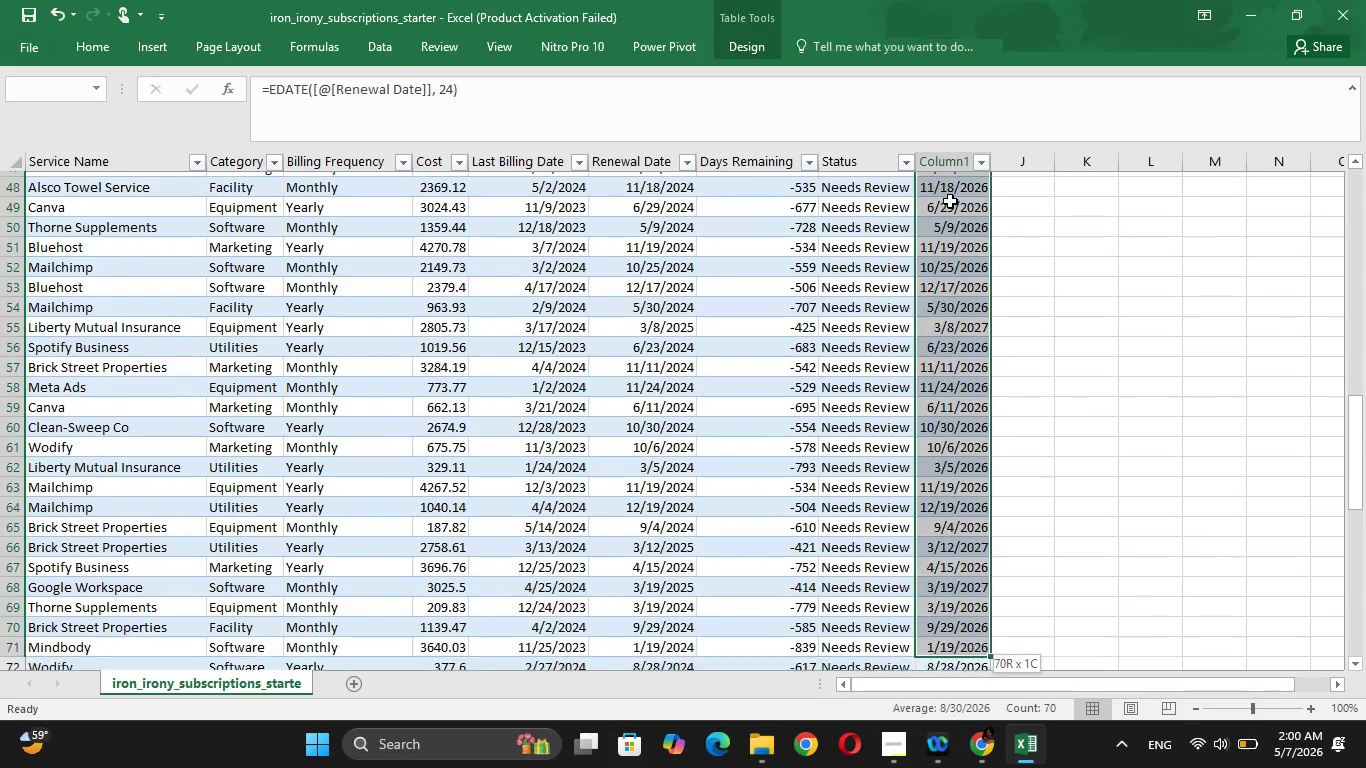 
key(Shift+ArrowDown)
 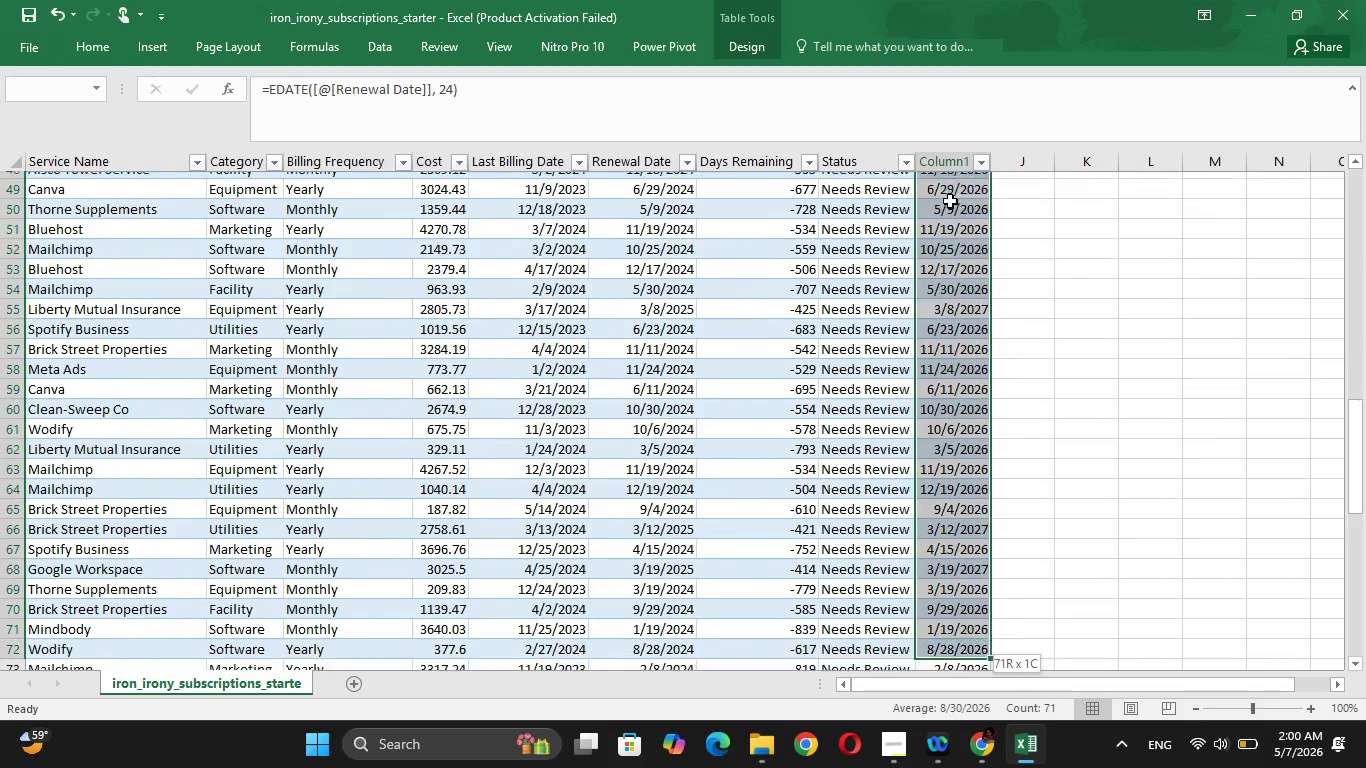 
key(Shift+ArrowDown)
 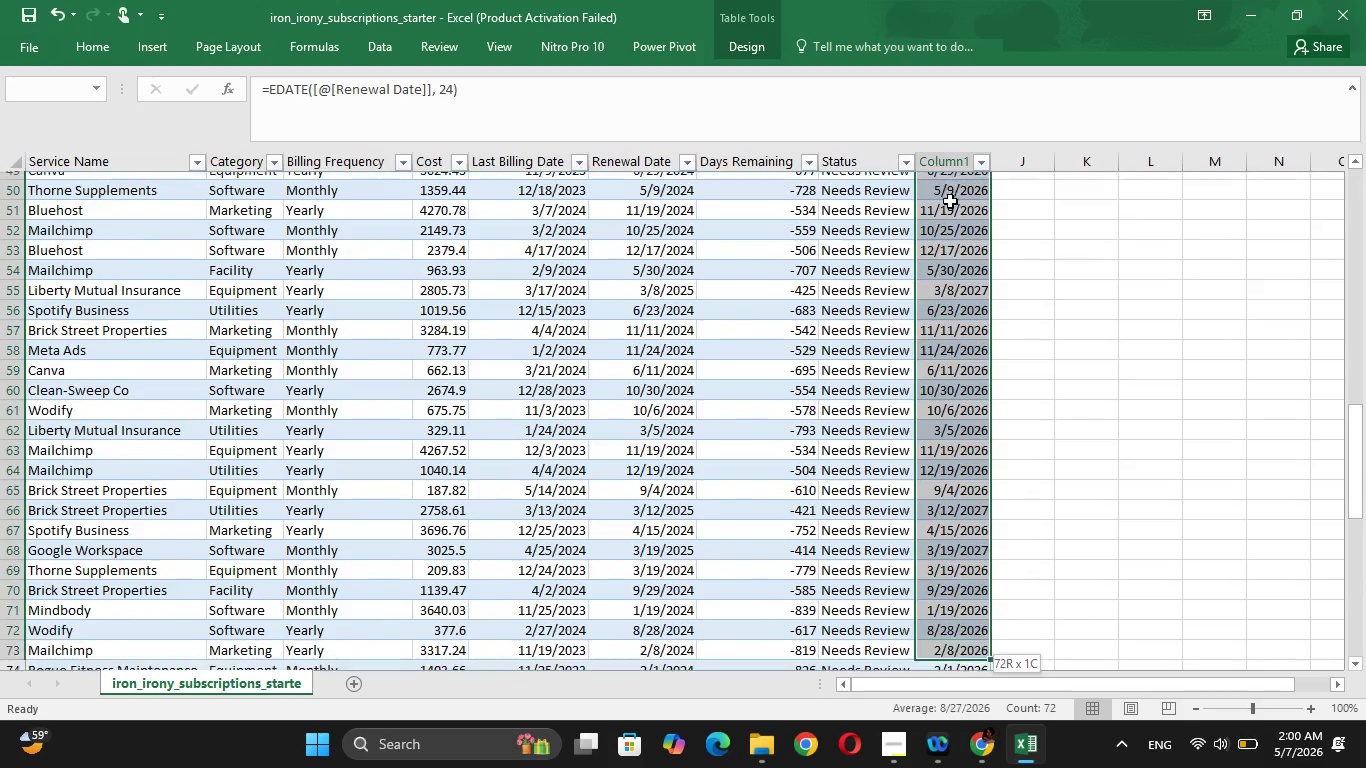 
key(Shift+ArrowDown)
 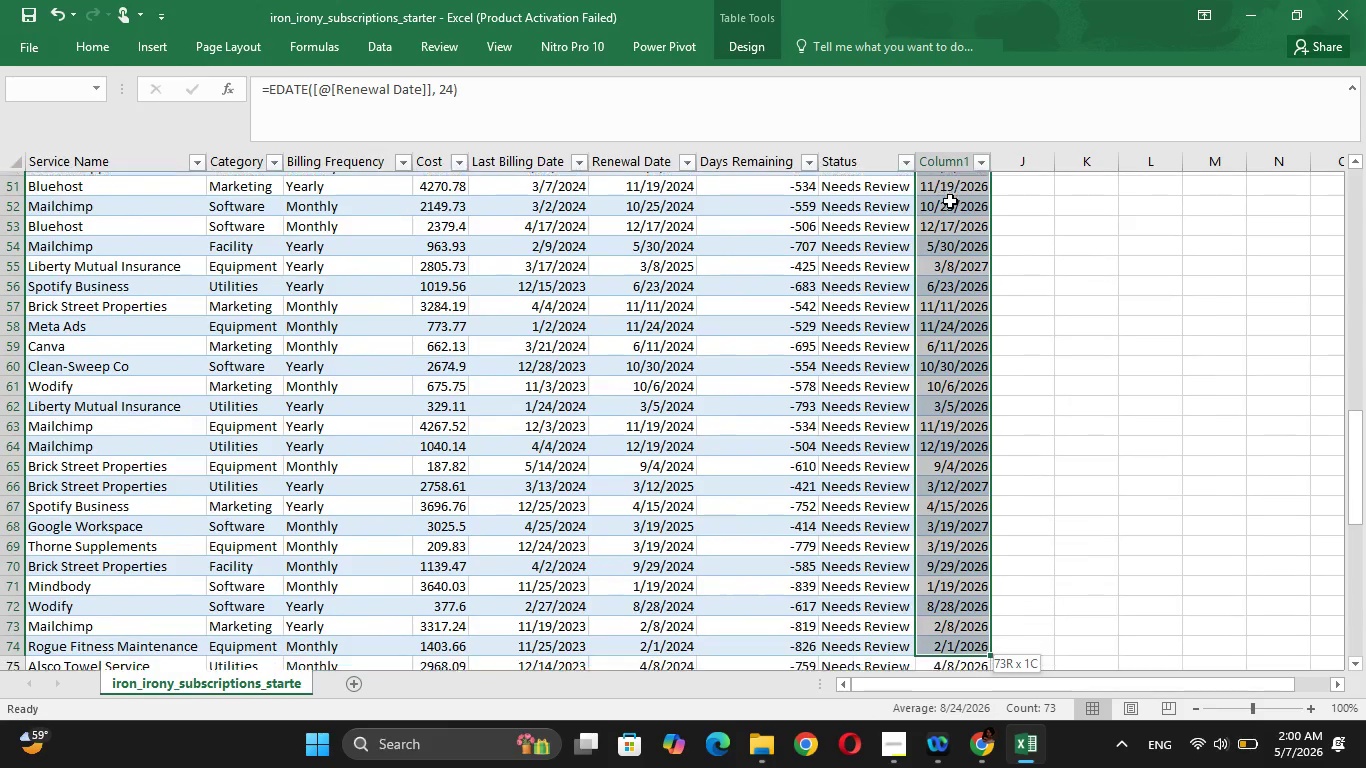 
key(Shift+ArrowDown)
 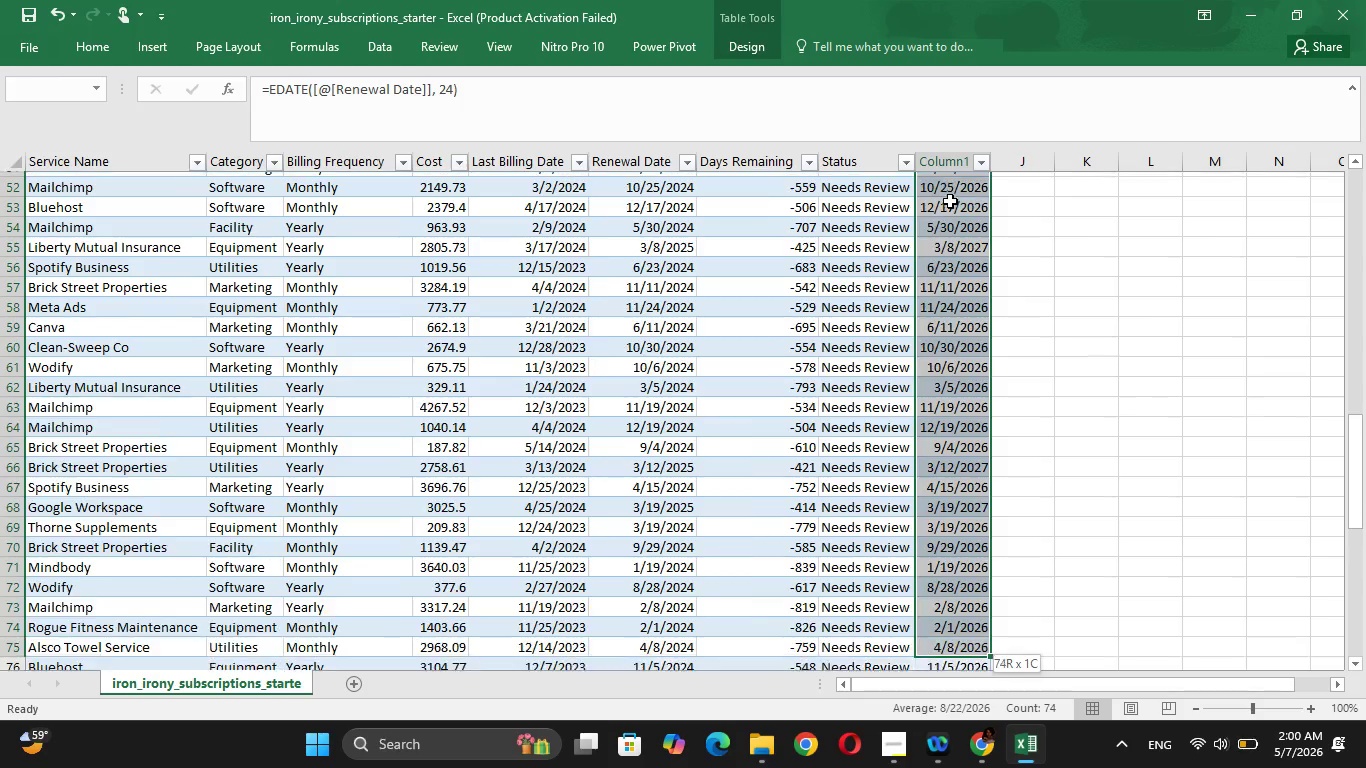 
key(Shift+ArrowDown)
 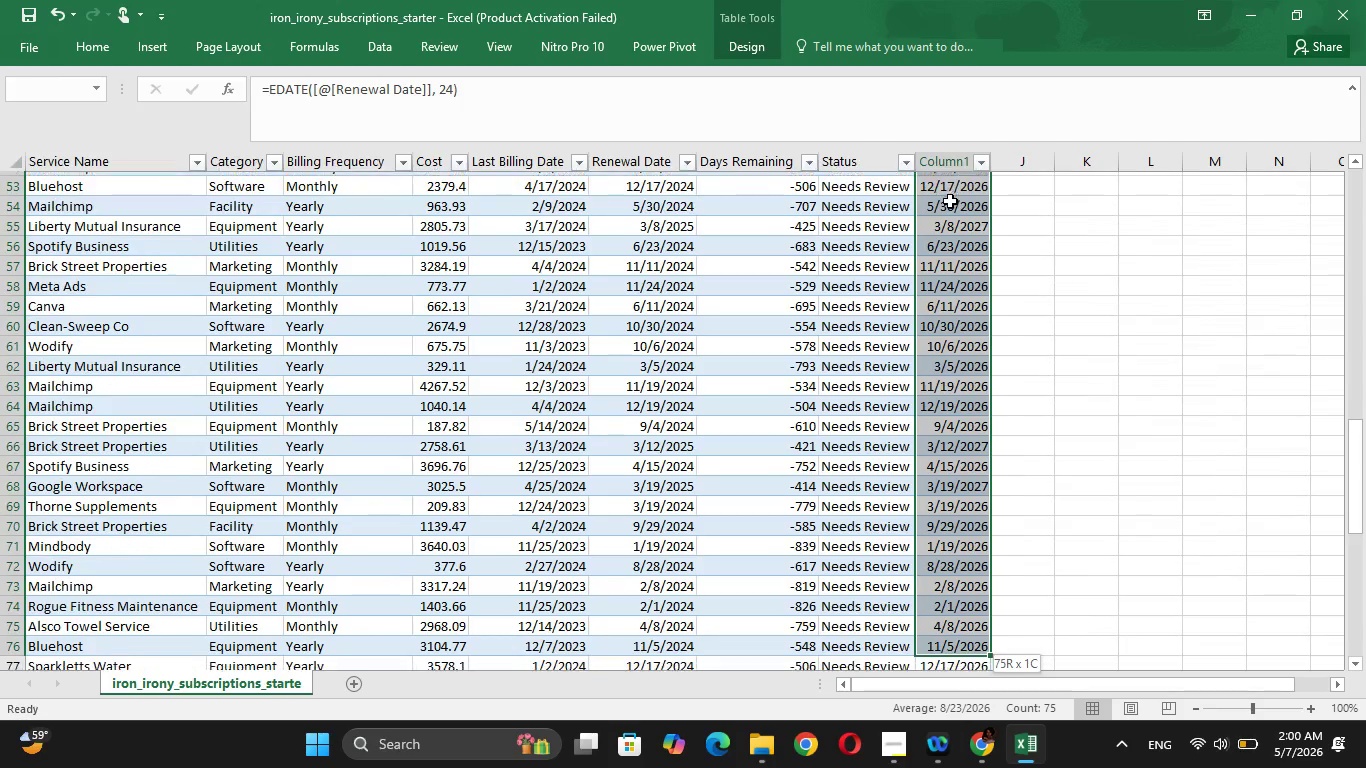 
key(Shift+ArrowDown)
 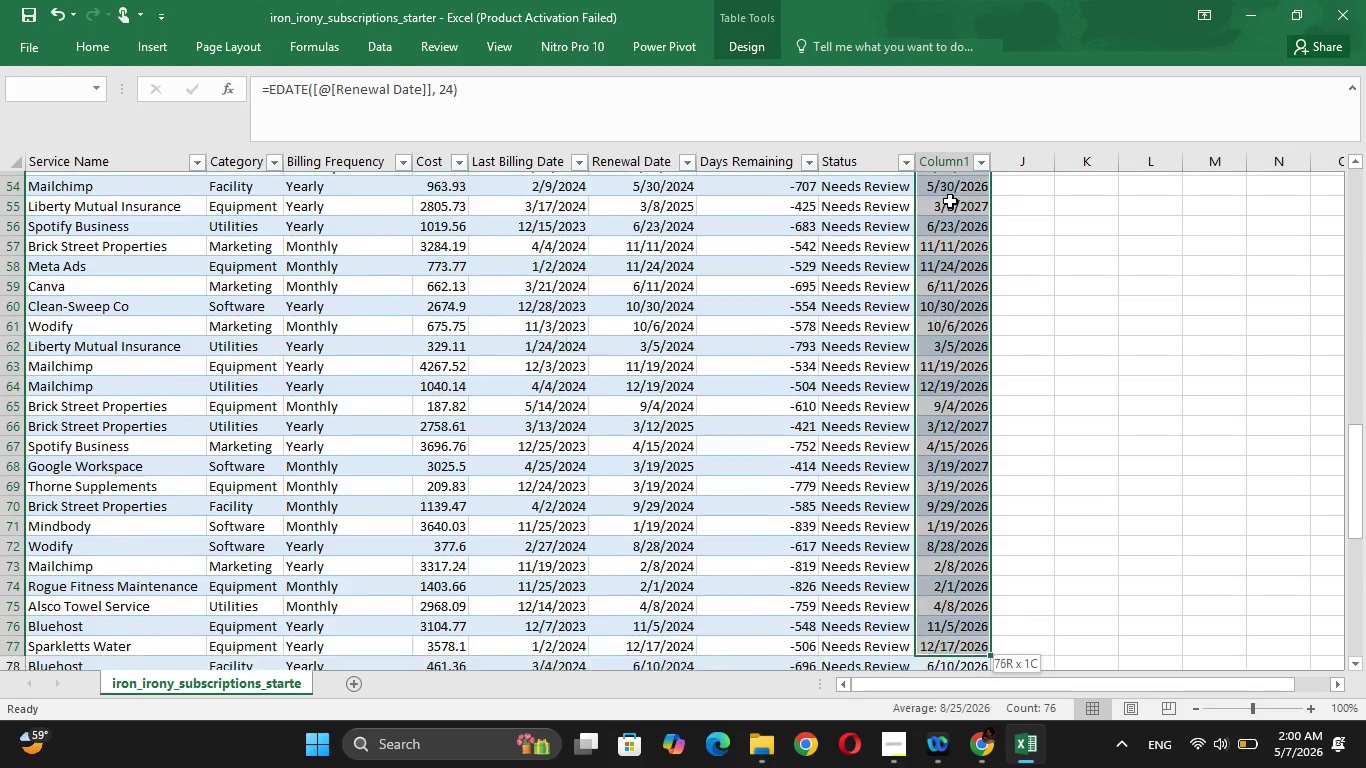 
key(Shift+ArrowDown)
 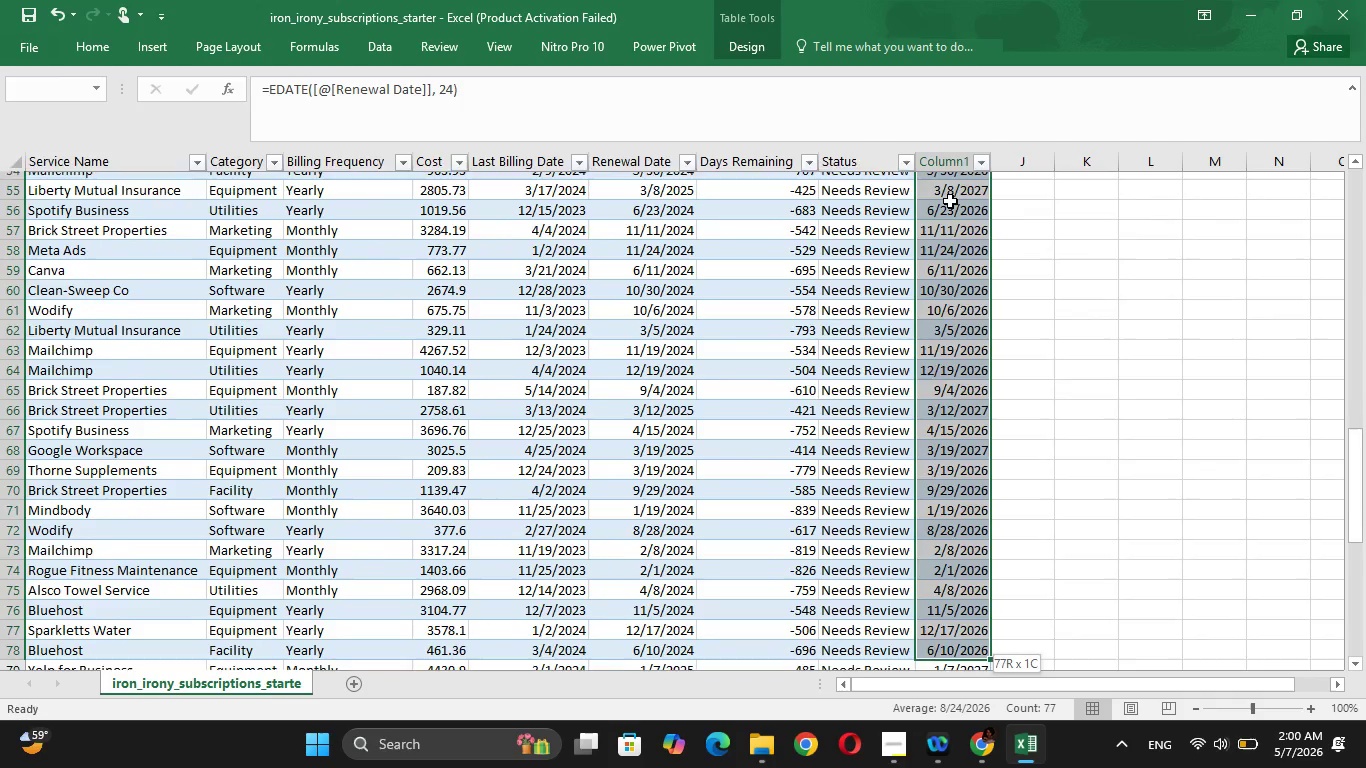 
key(Shift+ArrowDown)
 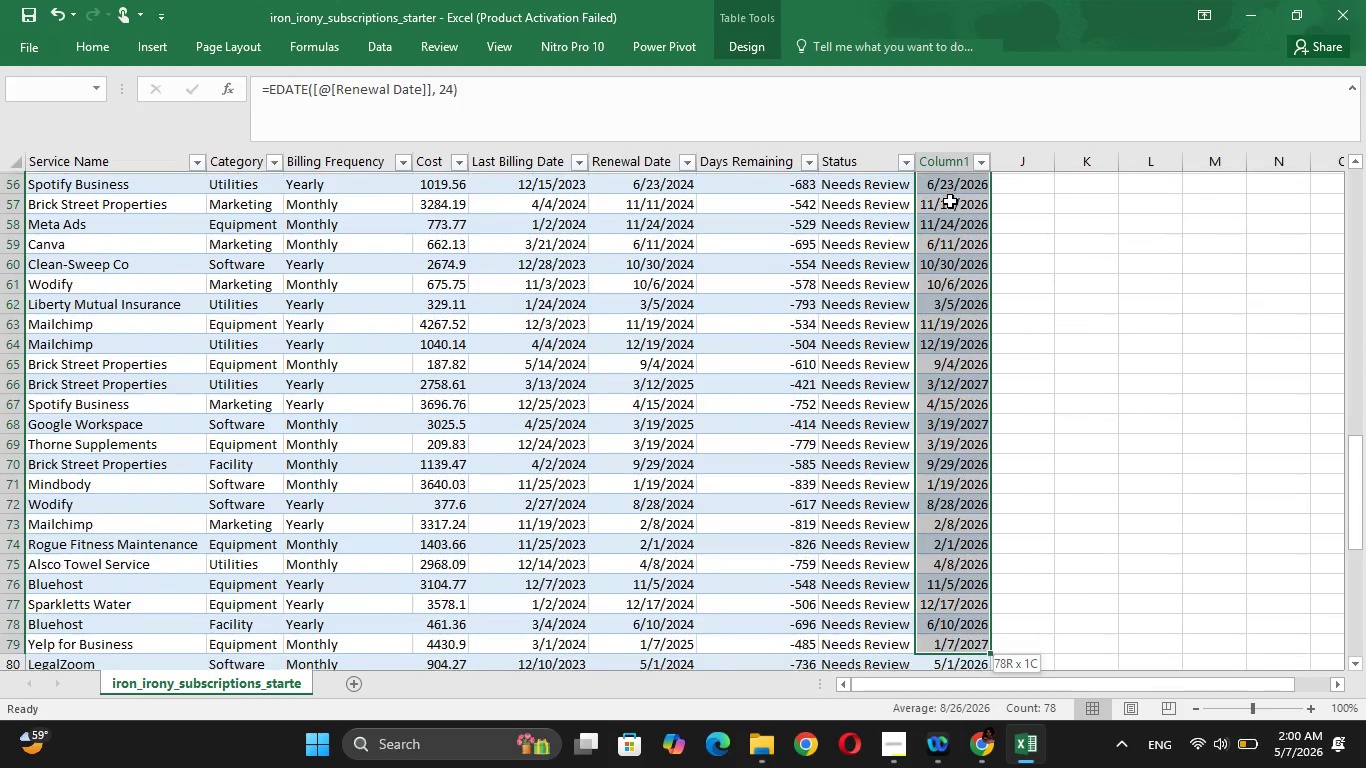 
key(Shift+ArrowDown)
 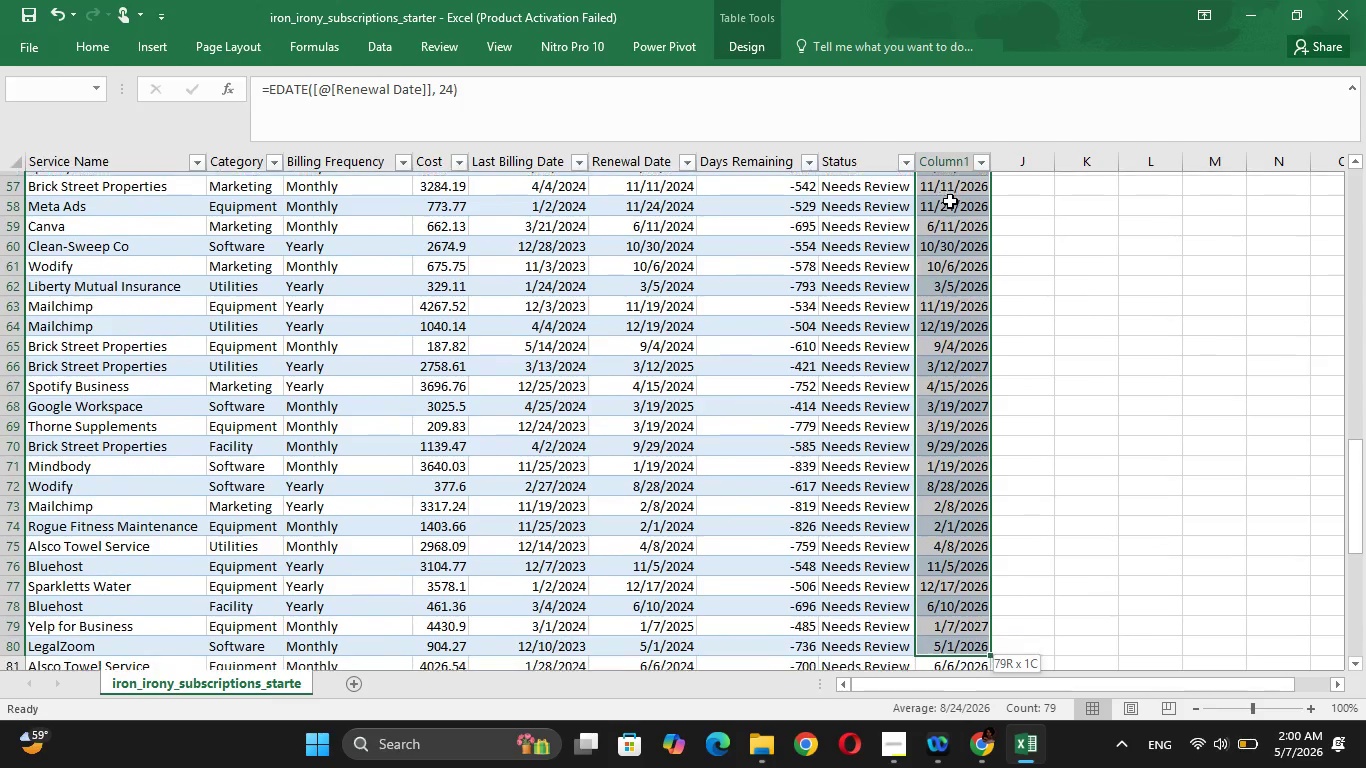 
key(Shift+ArrowDown)
 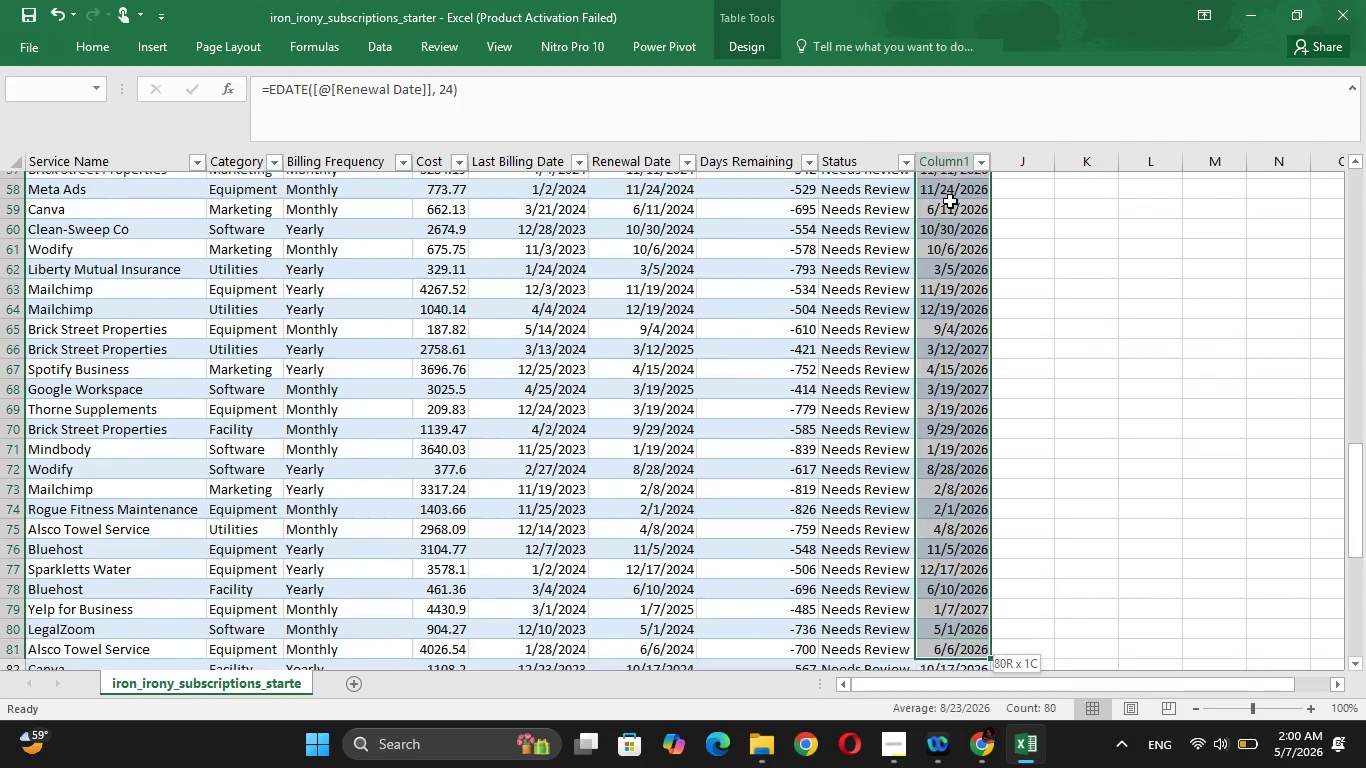 
key(Shift+ArrowDown)
 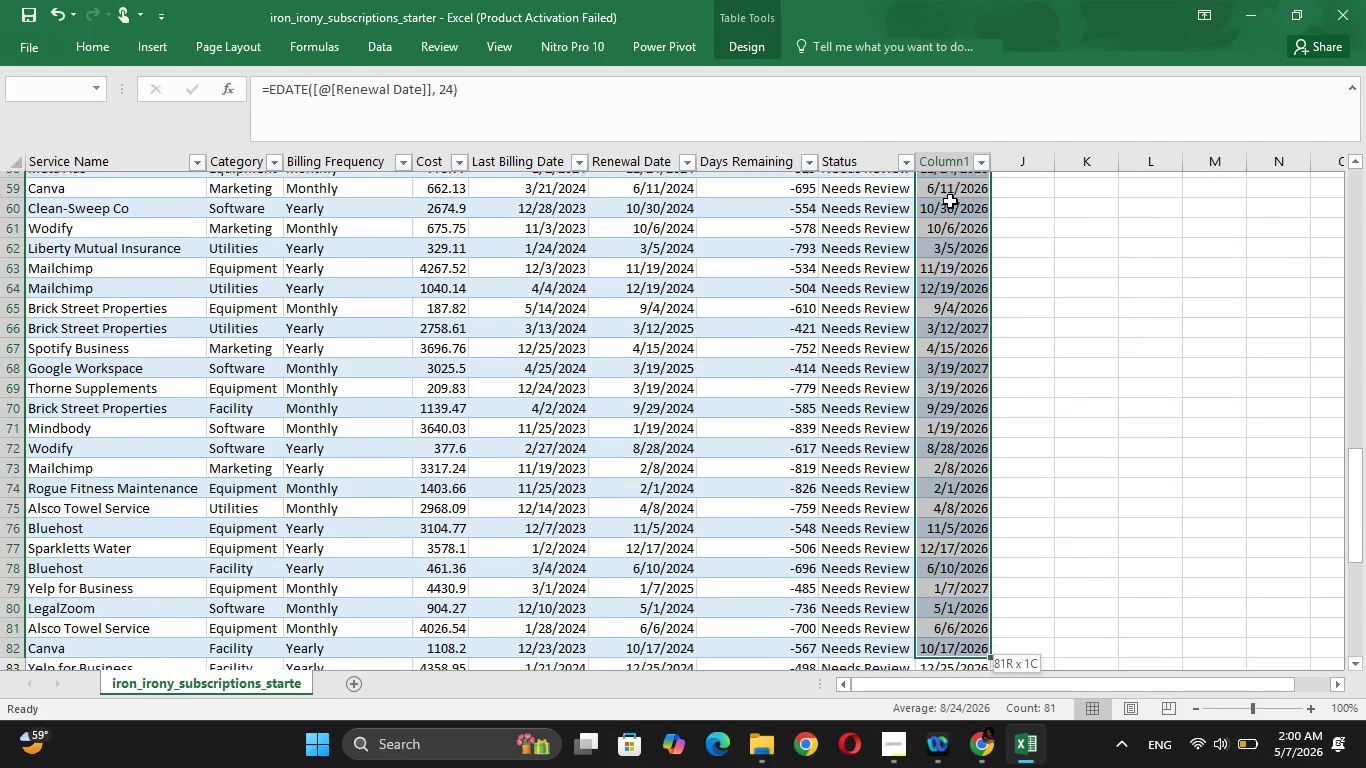 
key(Shift+ArrowDown)
 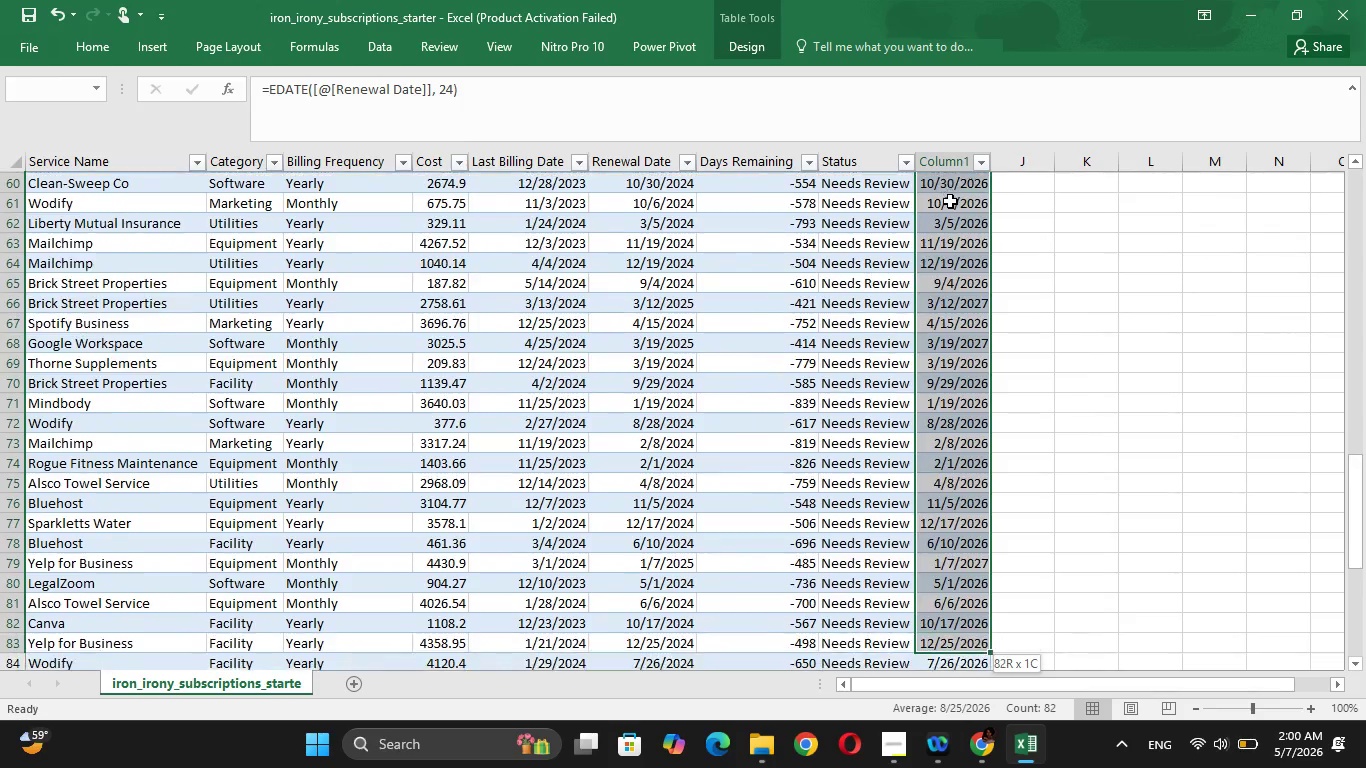 
key(Shift+ArrowDown)
 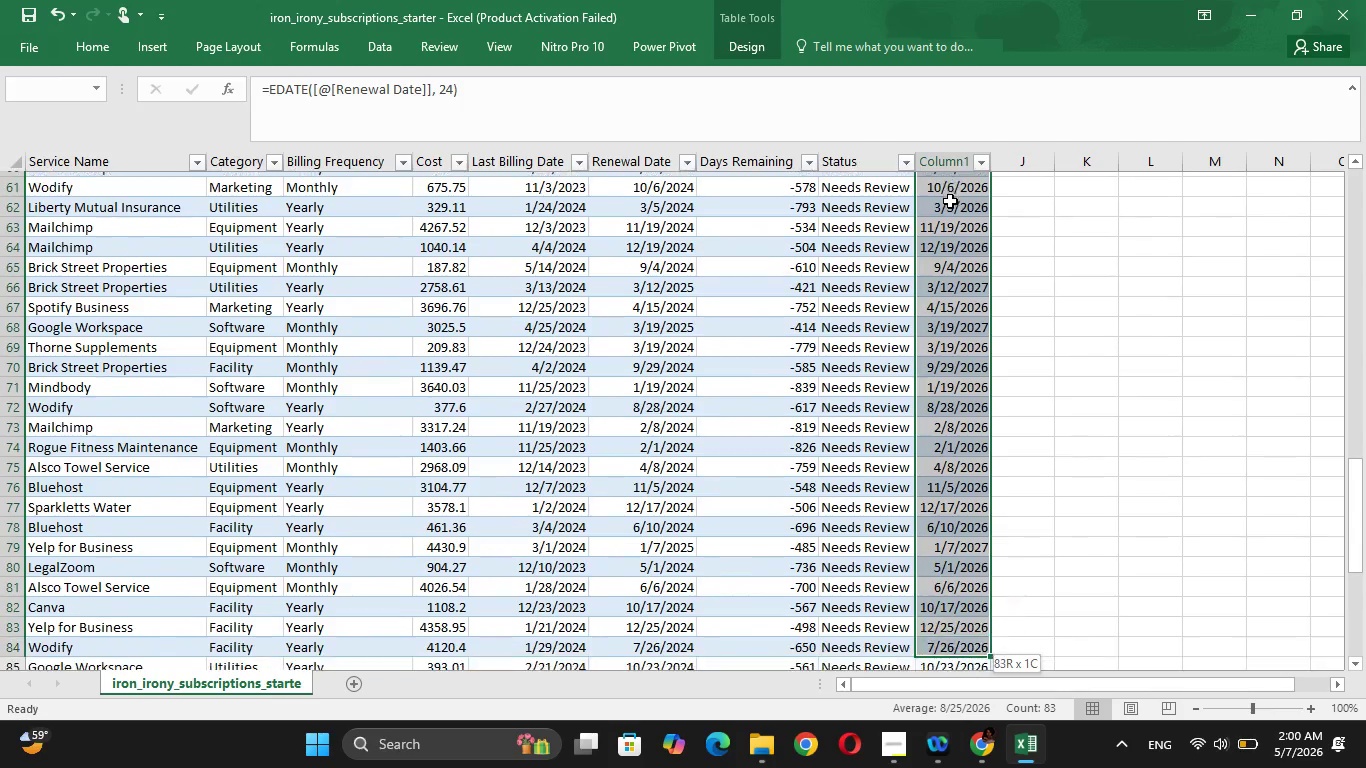 
key(Shift+ArrowDown)
 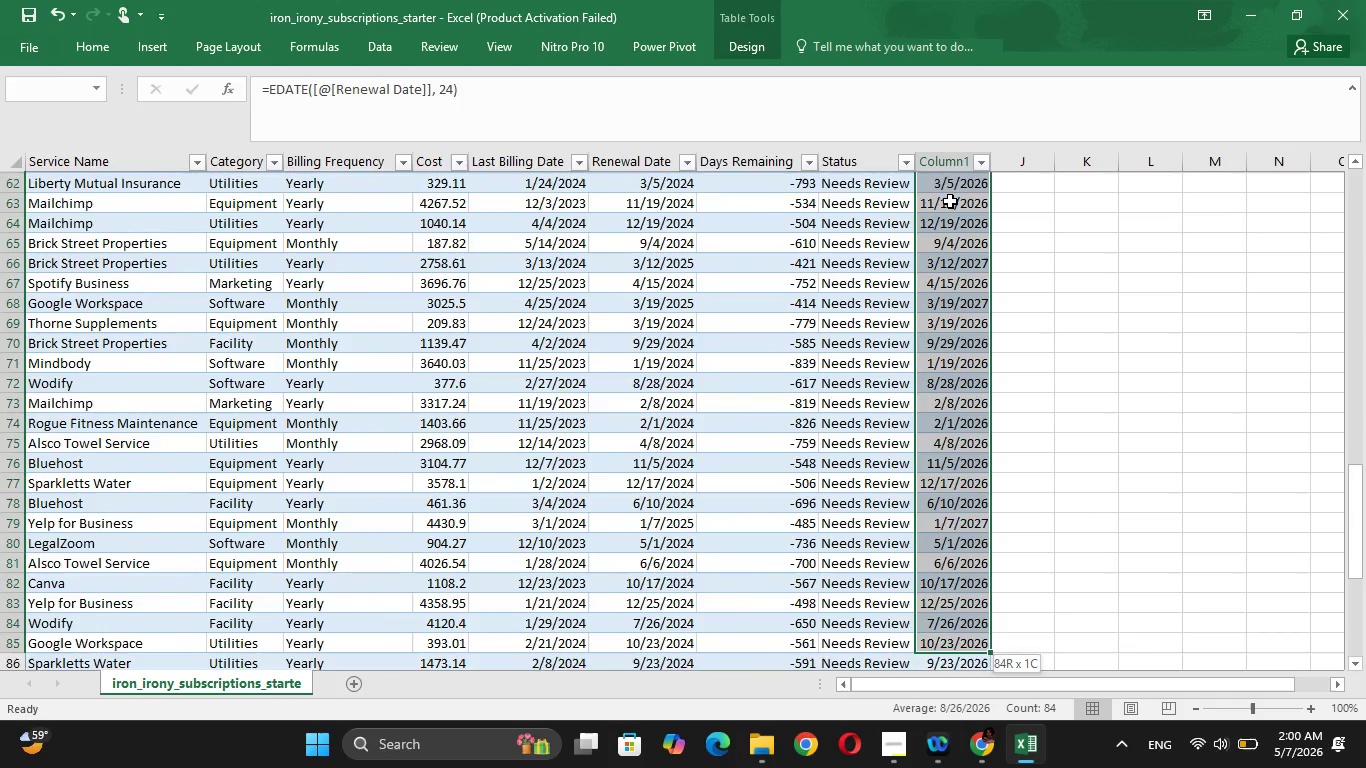 
key(Shift+ArrowDown)
 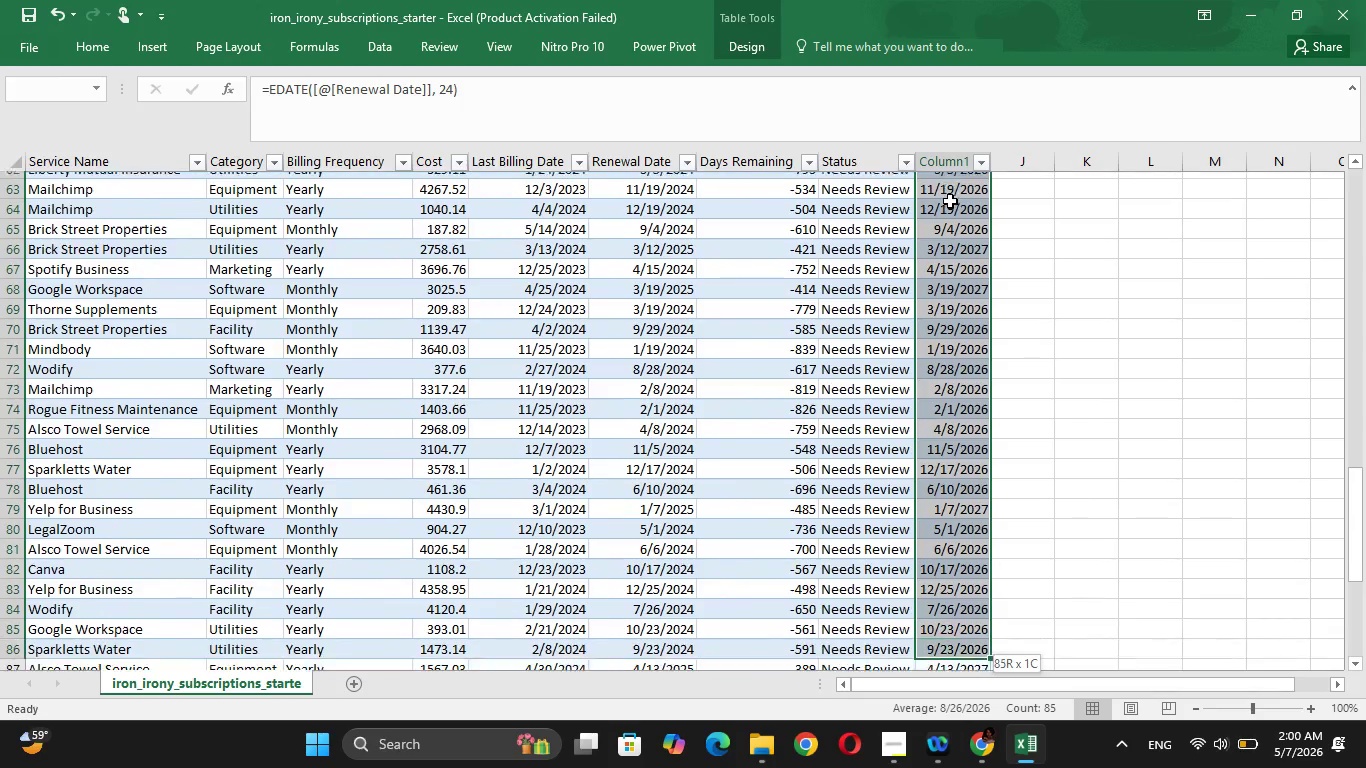 
key(Shift+ArrowDown)
 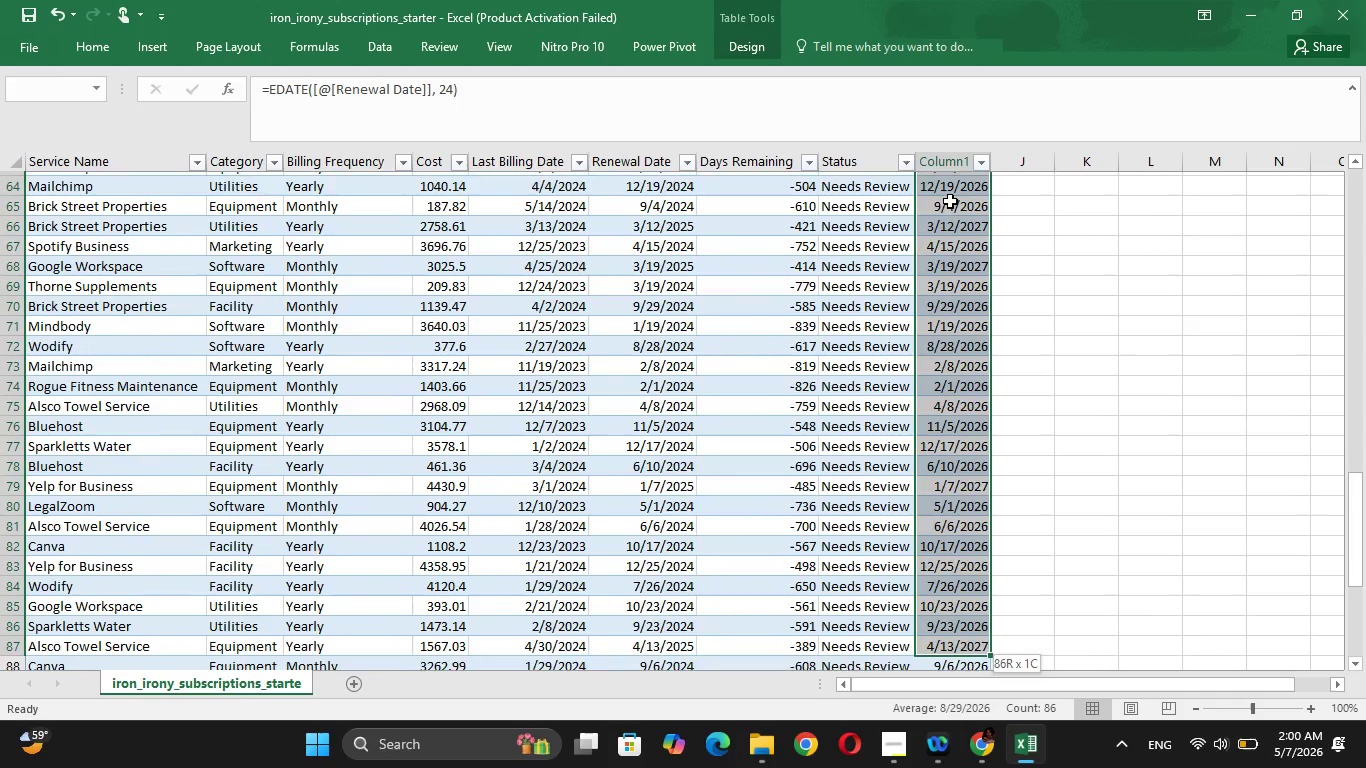 
key(Shift+ArrowDown)
 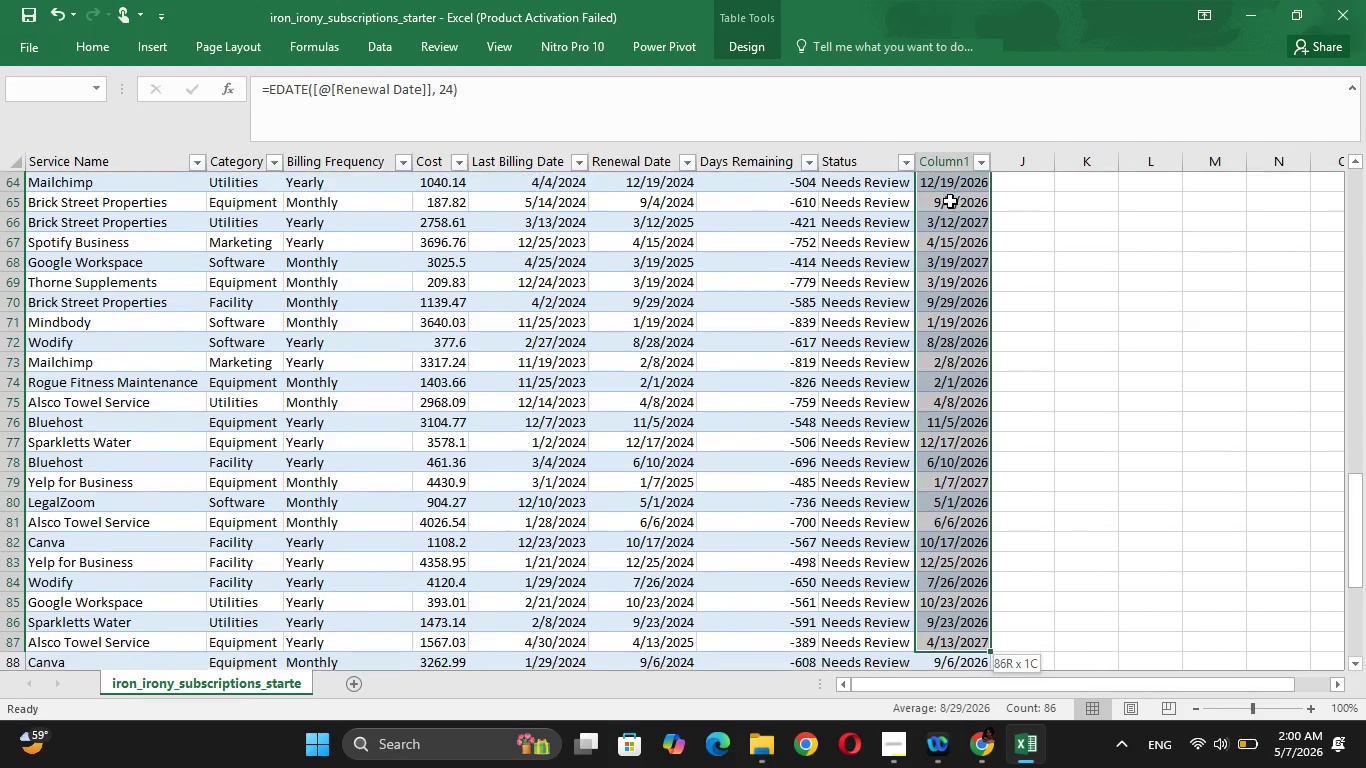 
key(Shift+ArrowDown)
 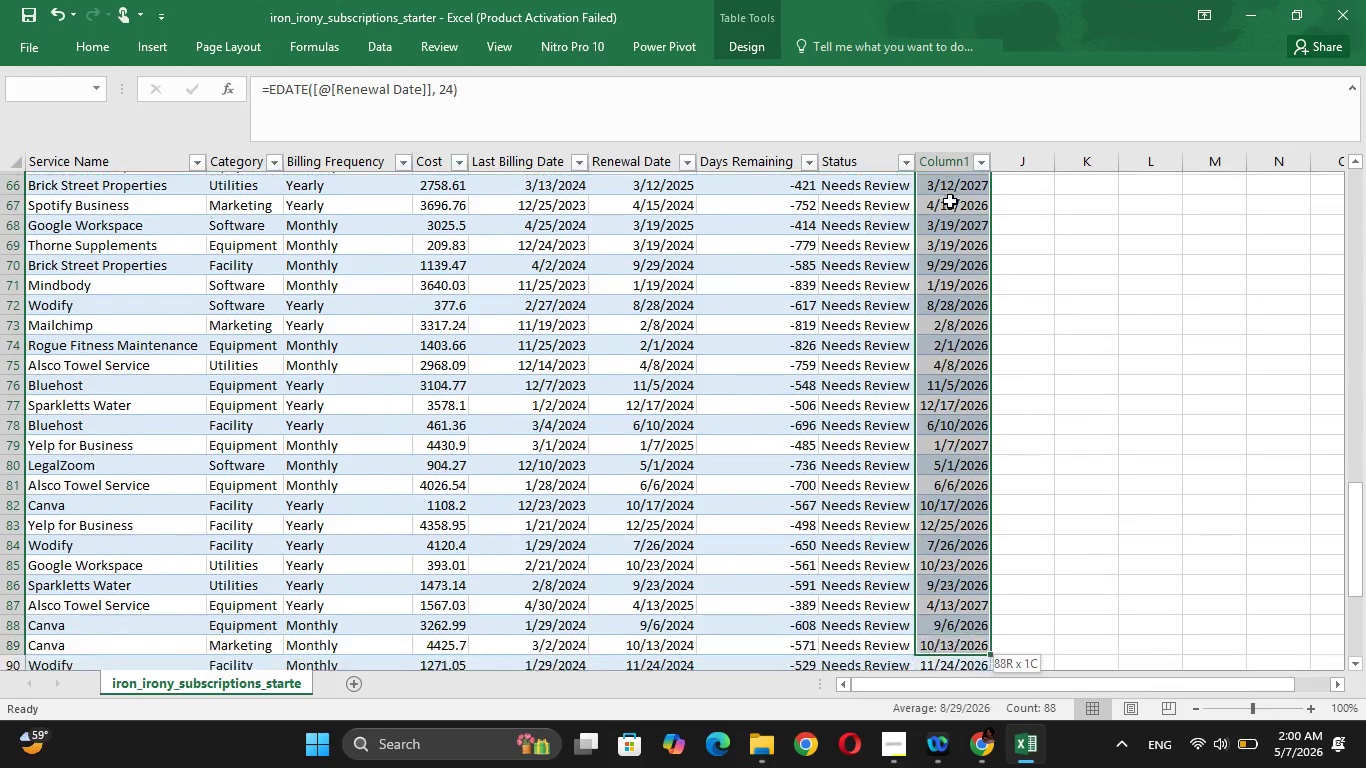 
key(Shift+ArrowDown)
 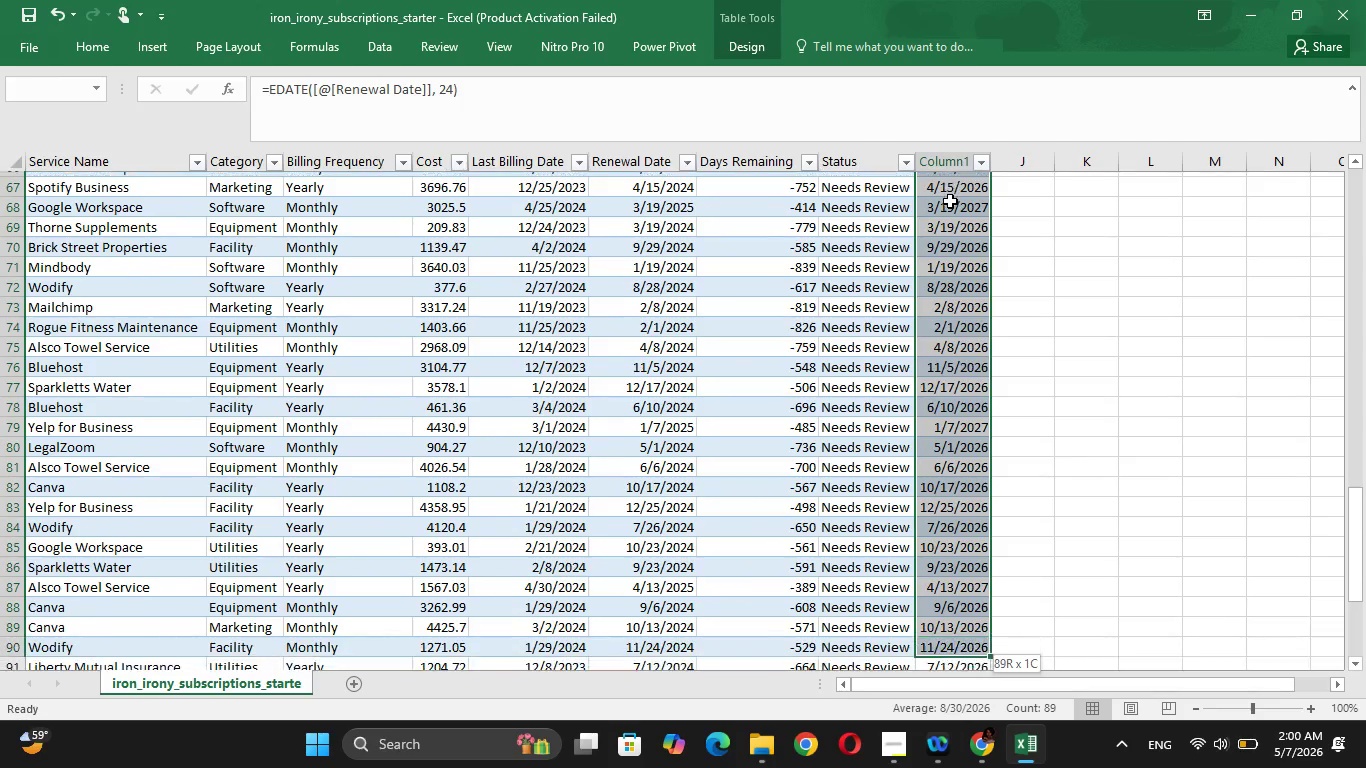 
key(Shift+ArrowDown)
 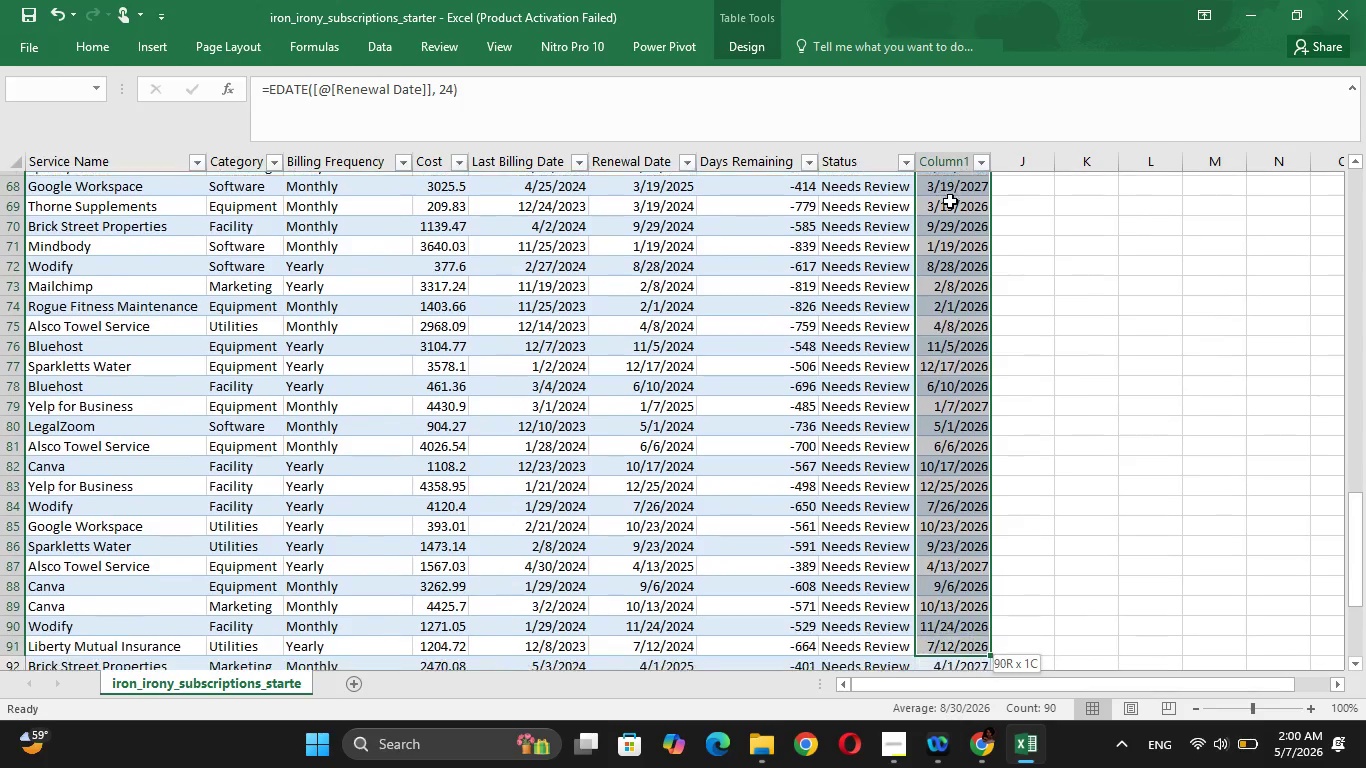 
key(Shift+ArrowDown)
 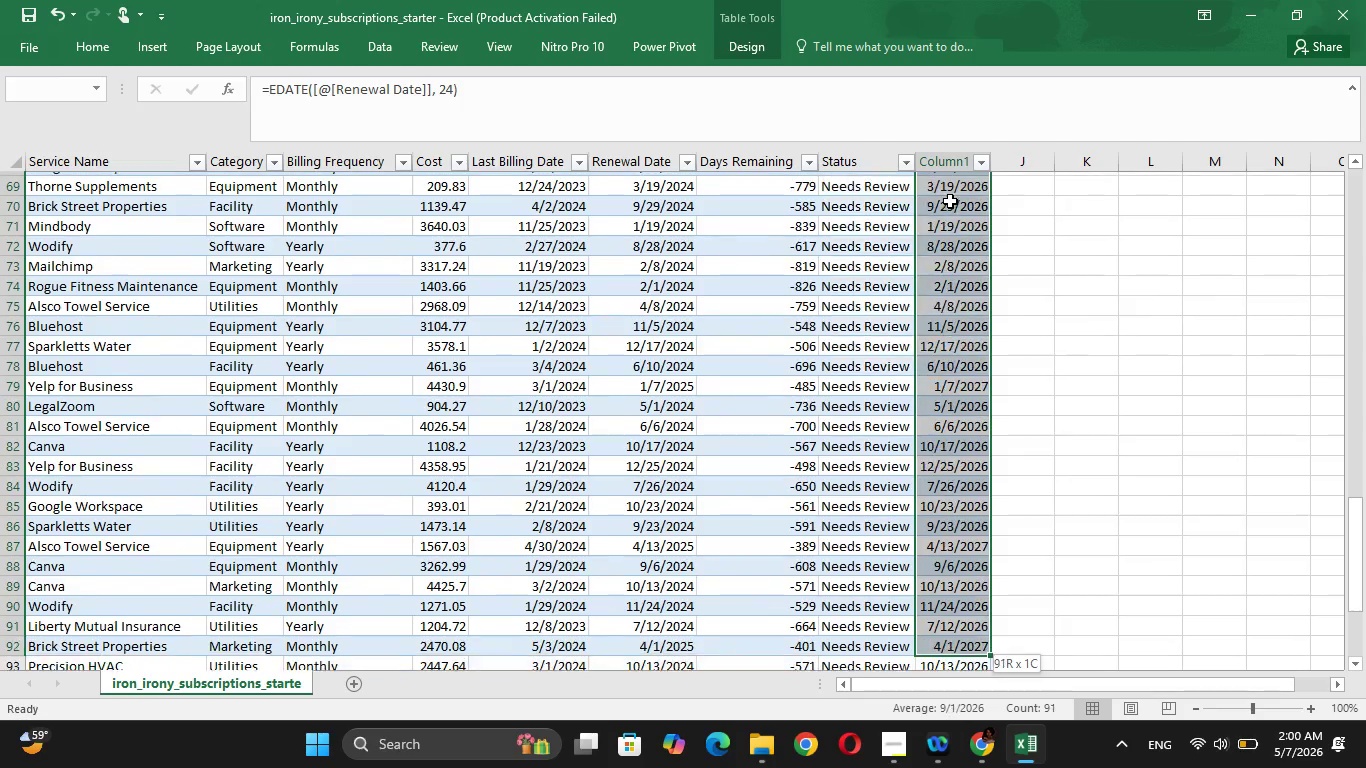 
key(Shift+ArrowDown)
 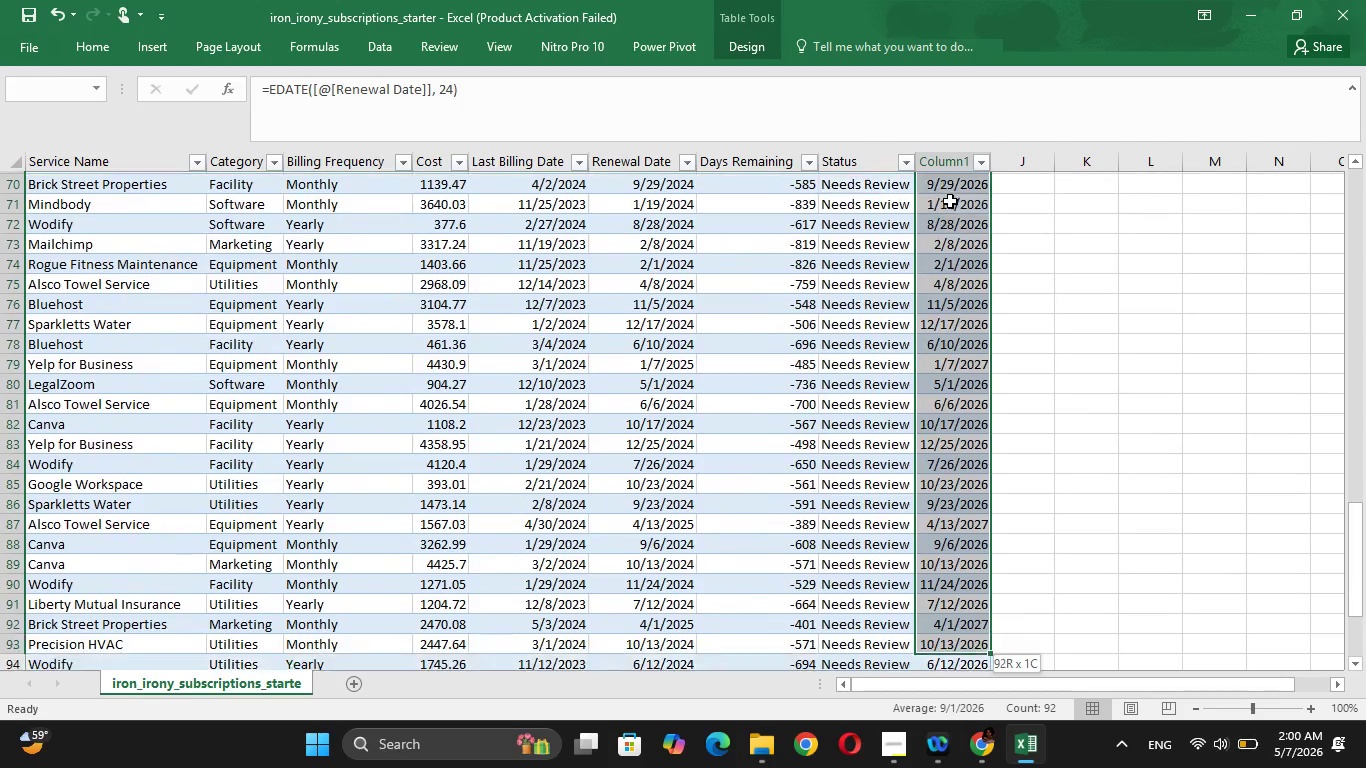 
key(Shift+ArrowDown)
 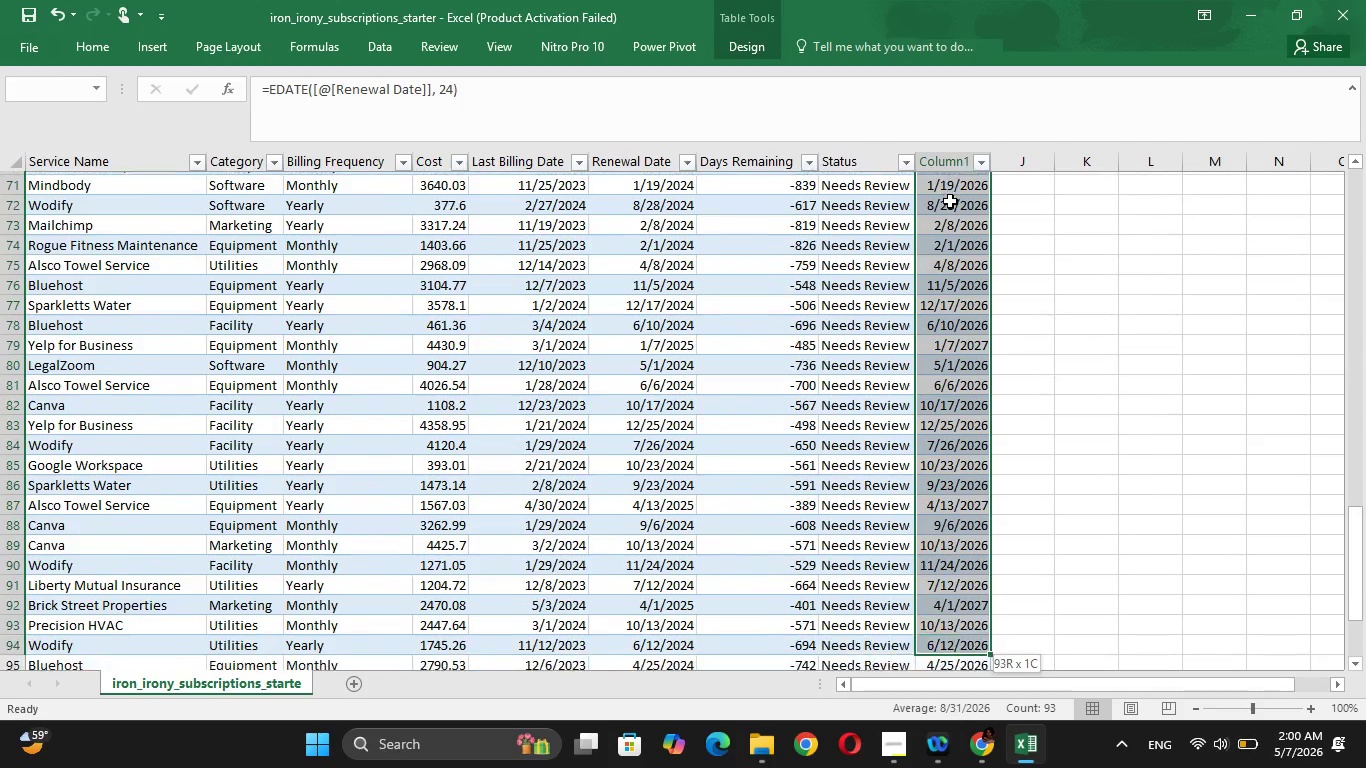 
key(Shift+ArrowDown)
 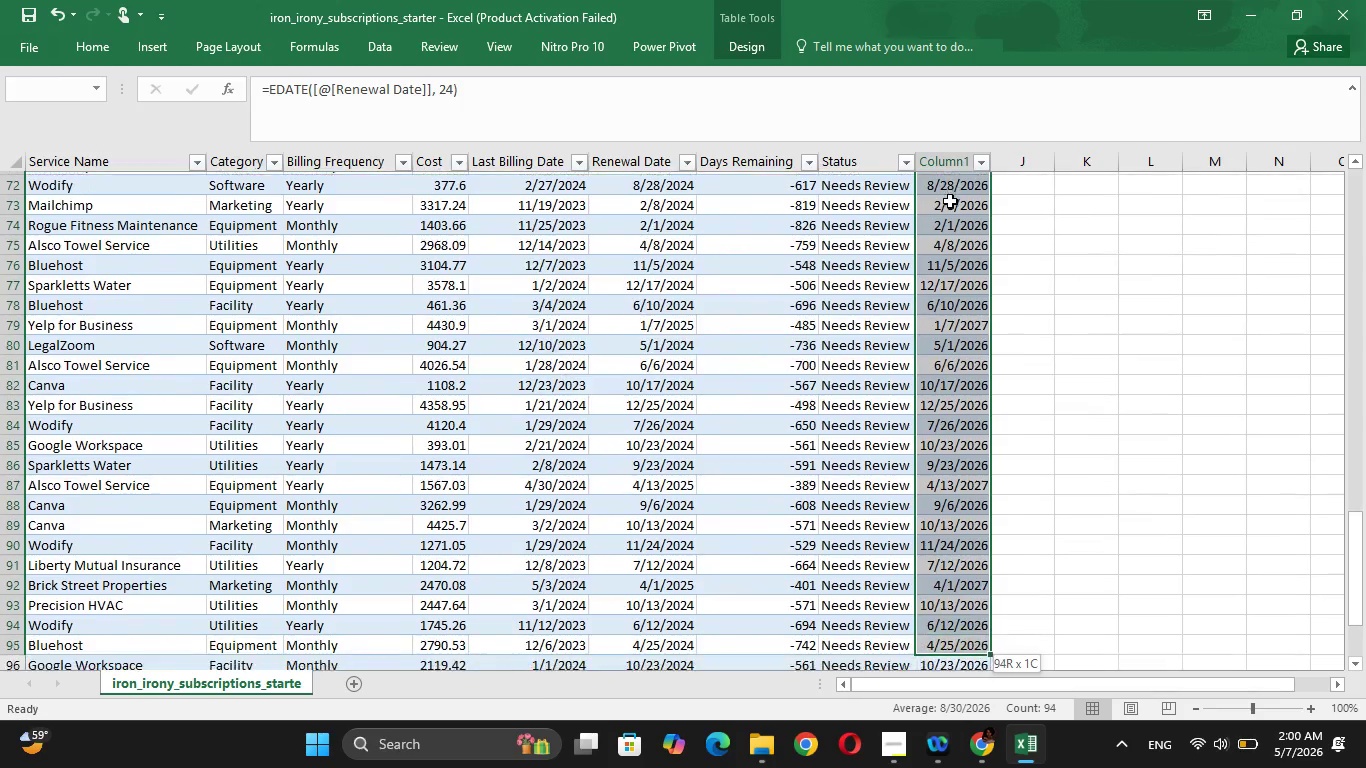 
key(Shift+ArrowDown)
 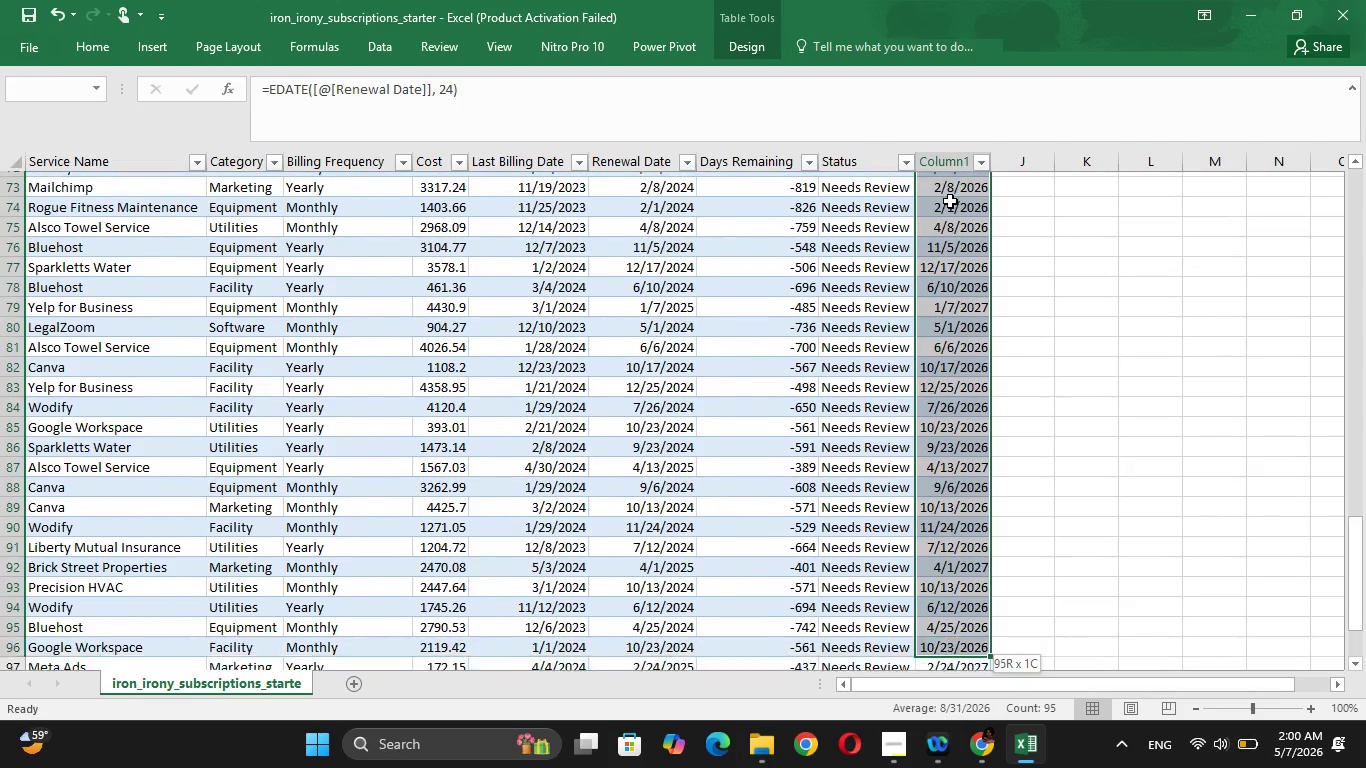 
key(Shift+ArrowDown)
 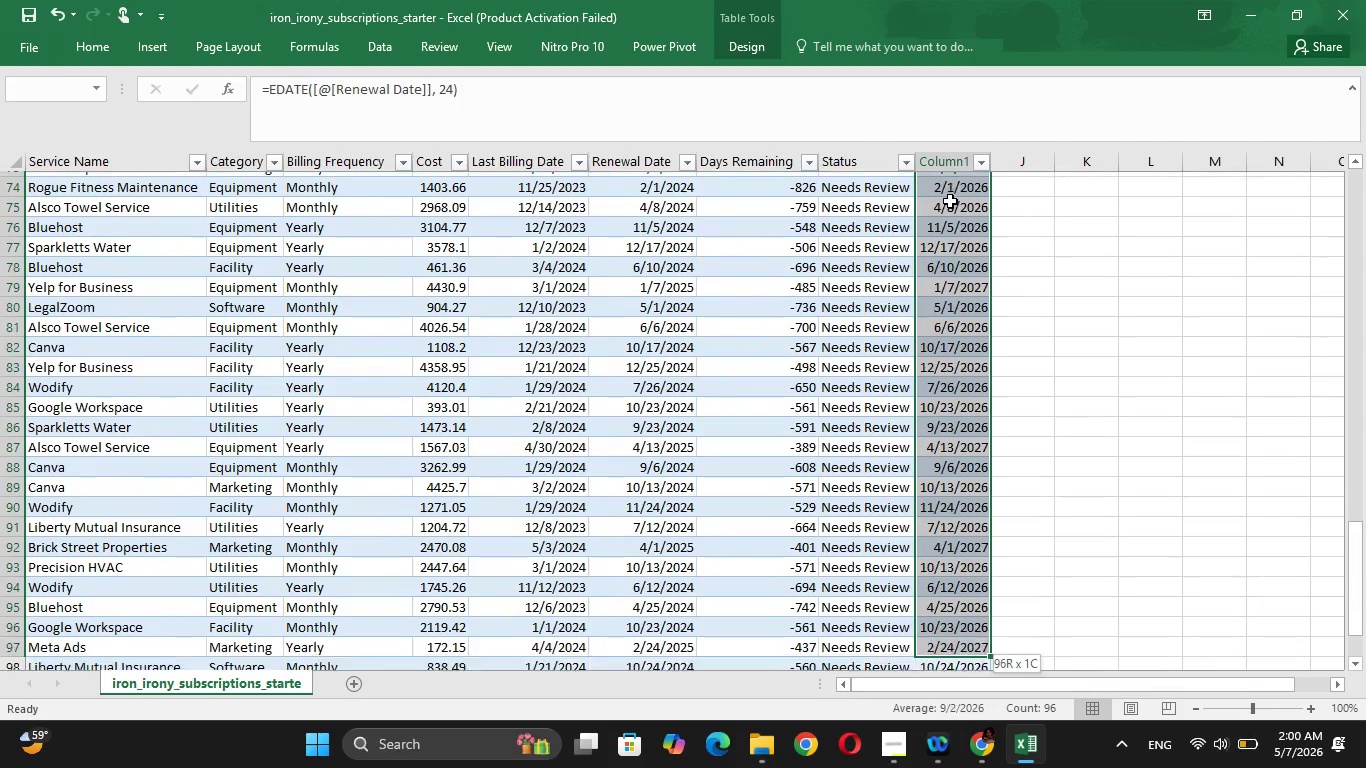 
key(Shift+ArrowDown)
 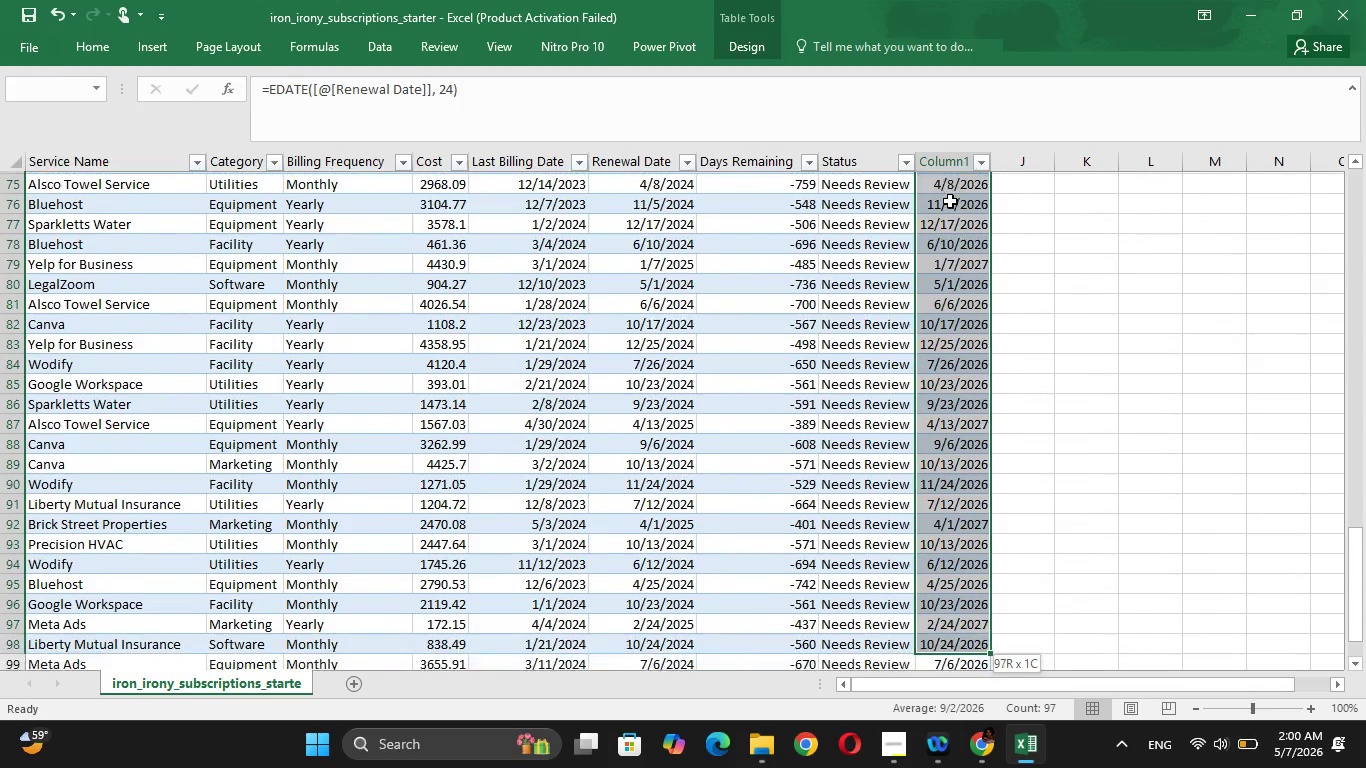 
key(Shift+ArrowDown)
 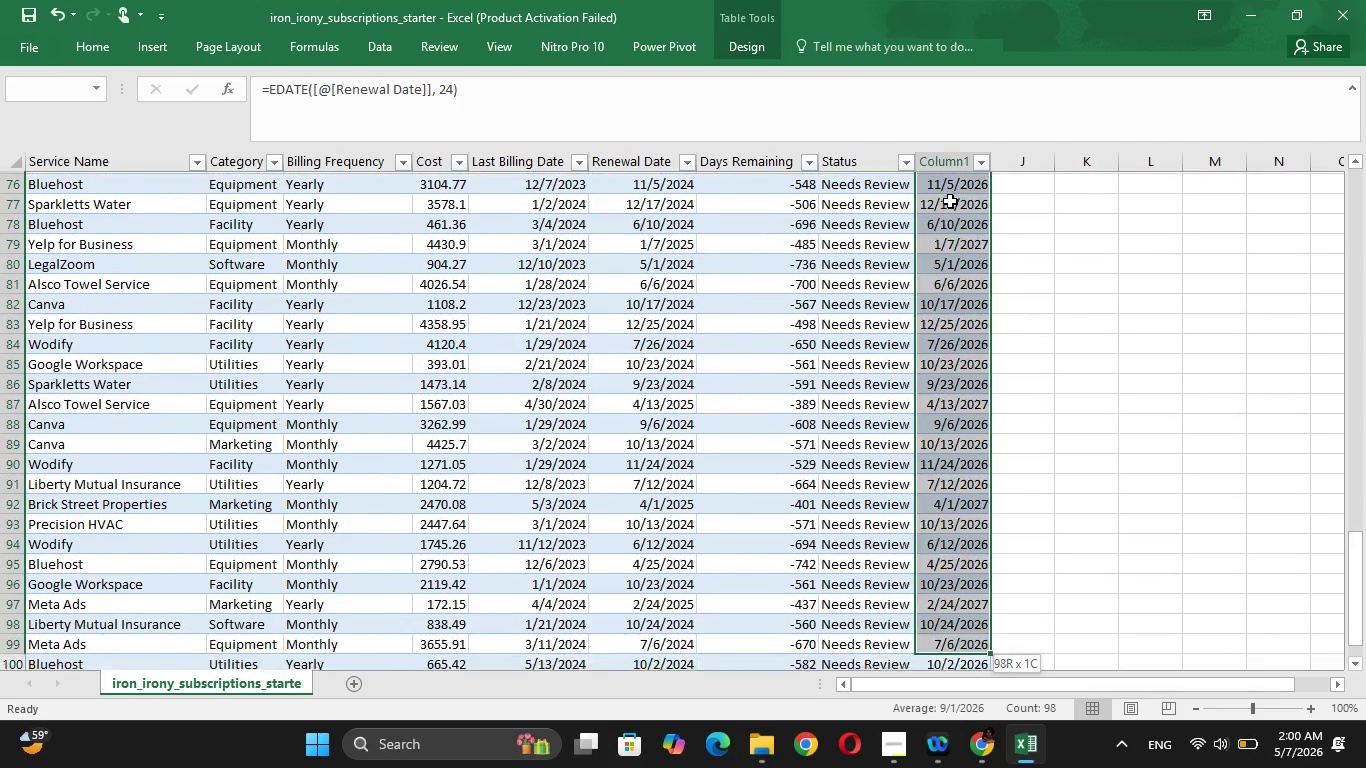 
key(Shift+ArrowDown)
 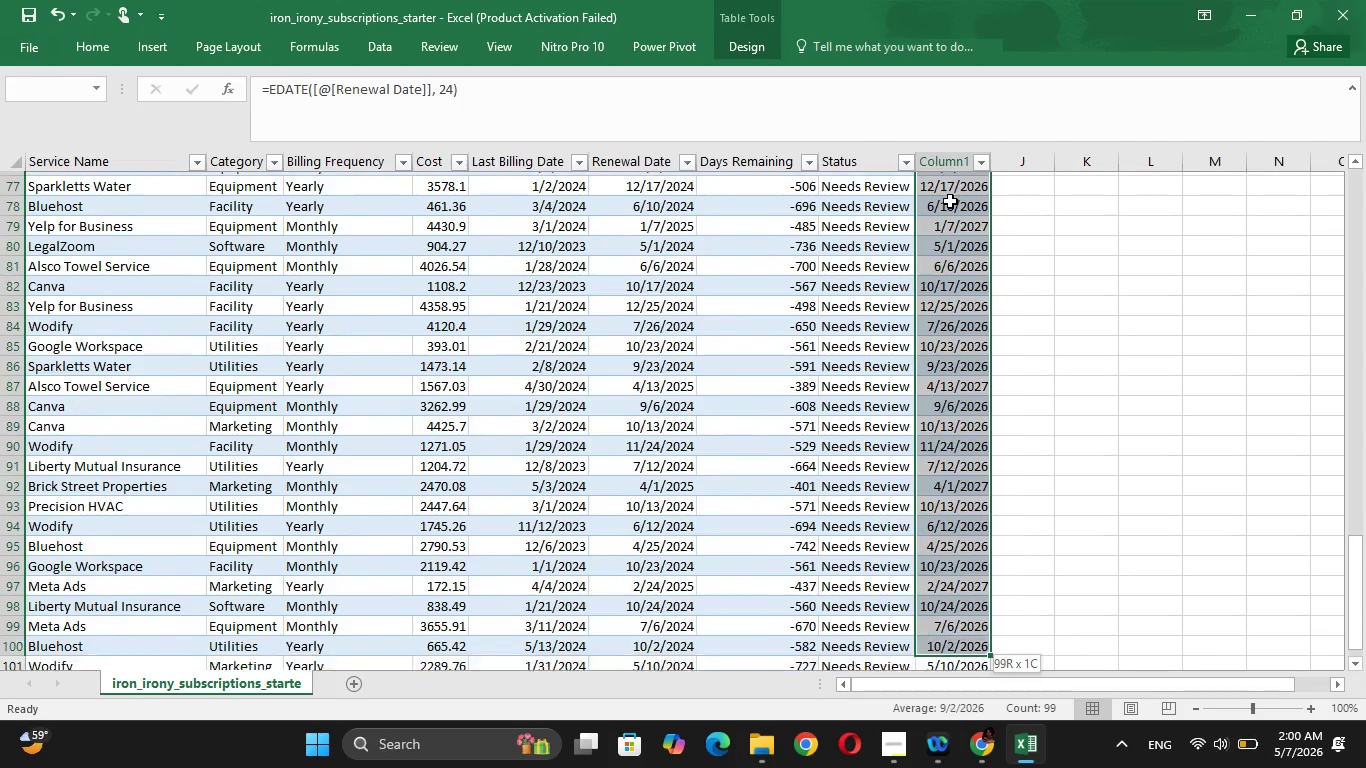 
key(Shift+ArrowDown)
 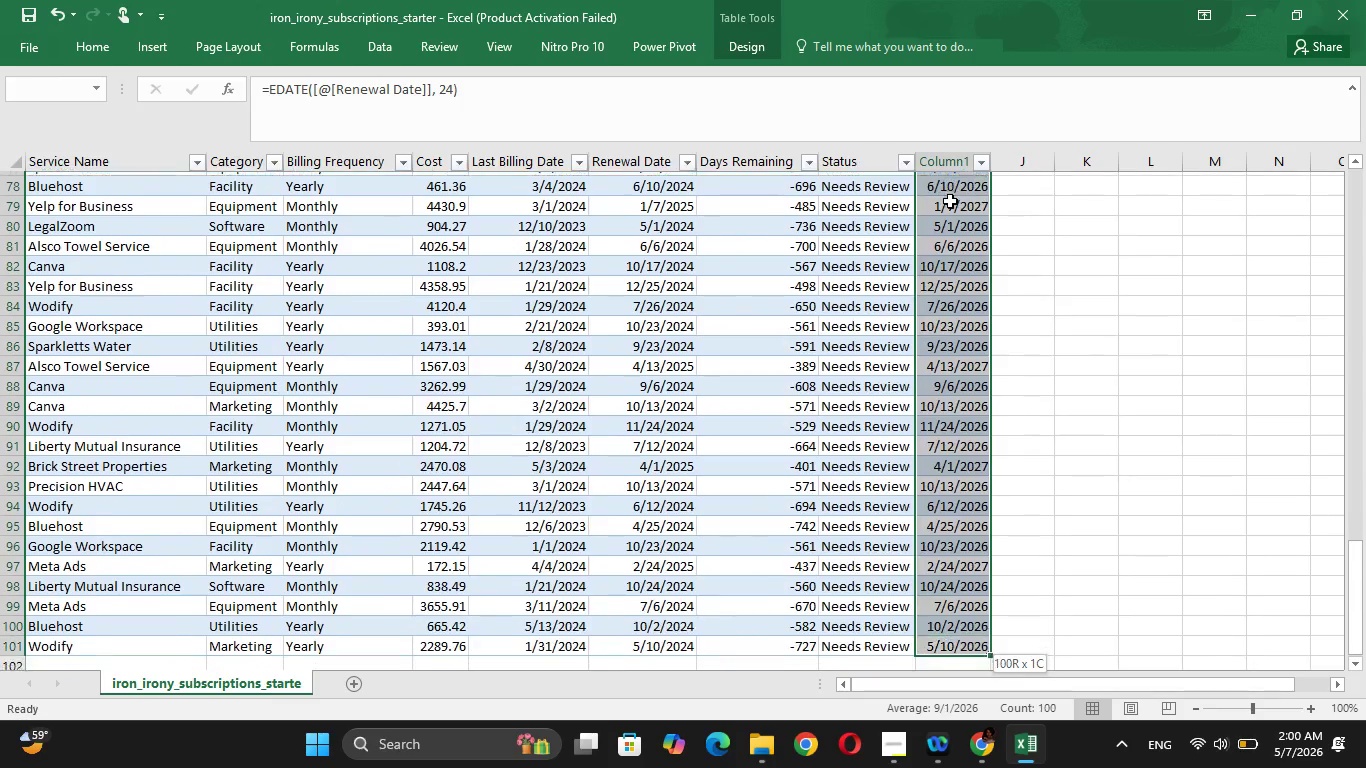 
key(Shift+ArrowDown)
 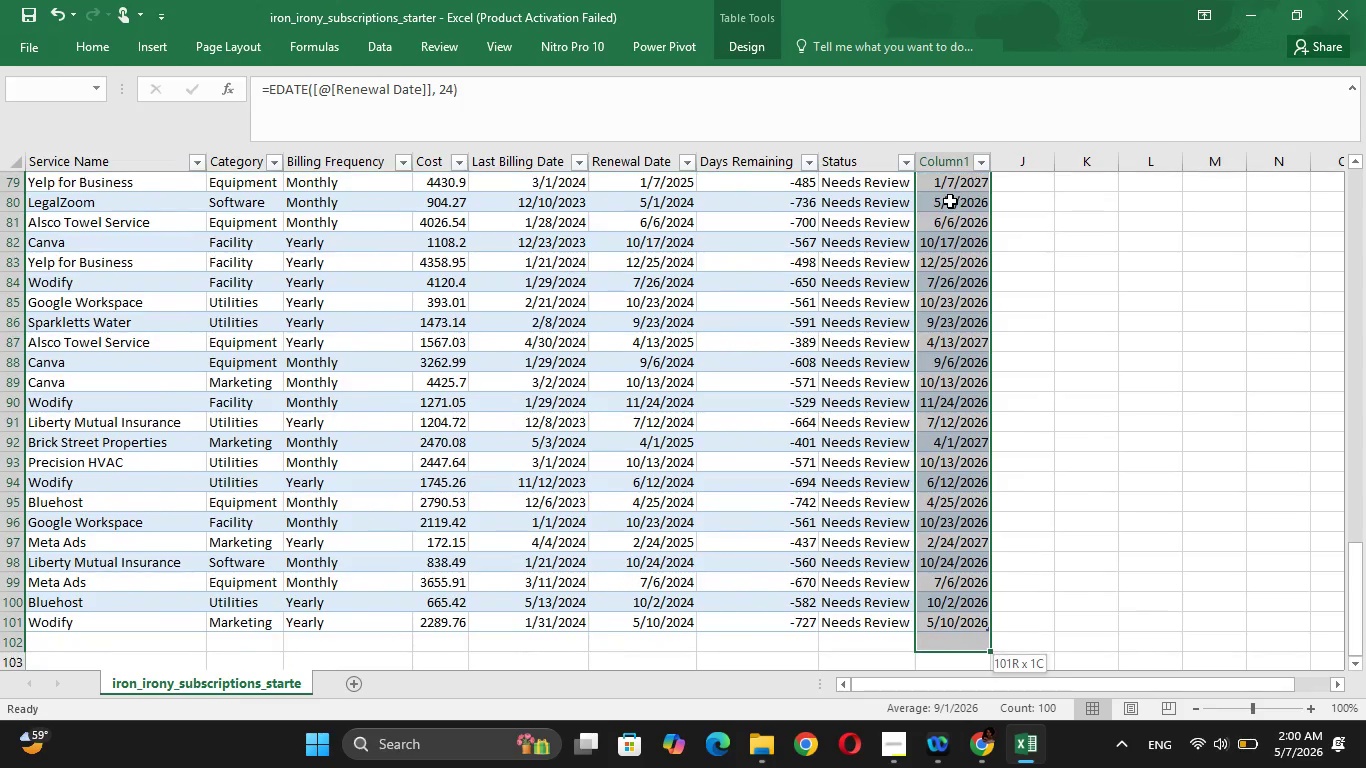 
key(Shift+ArrowUp)
 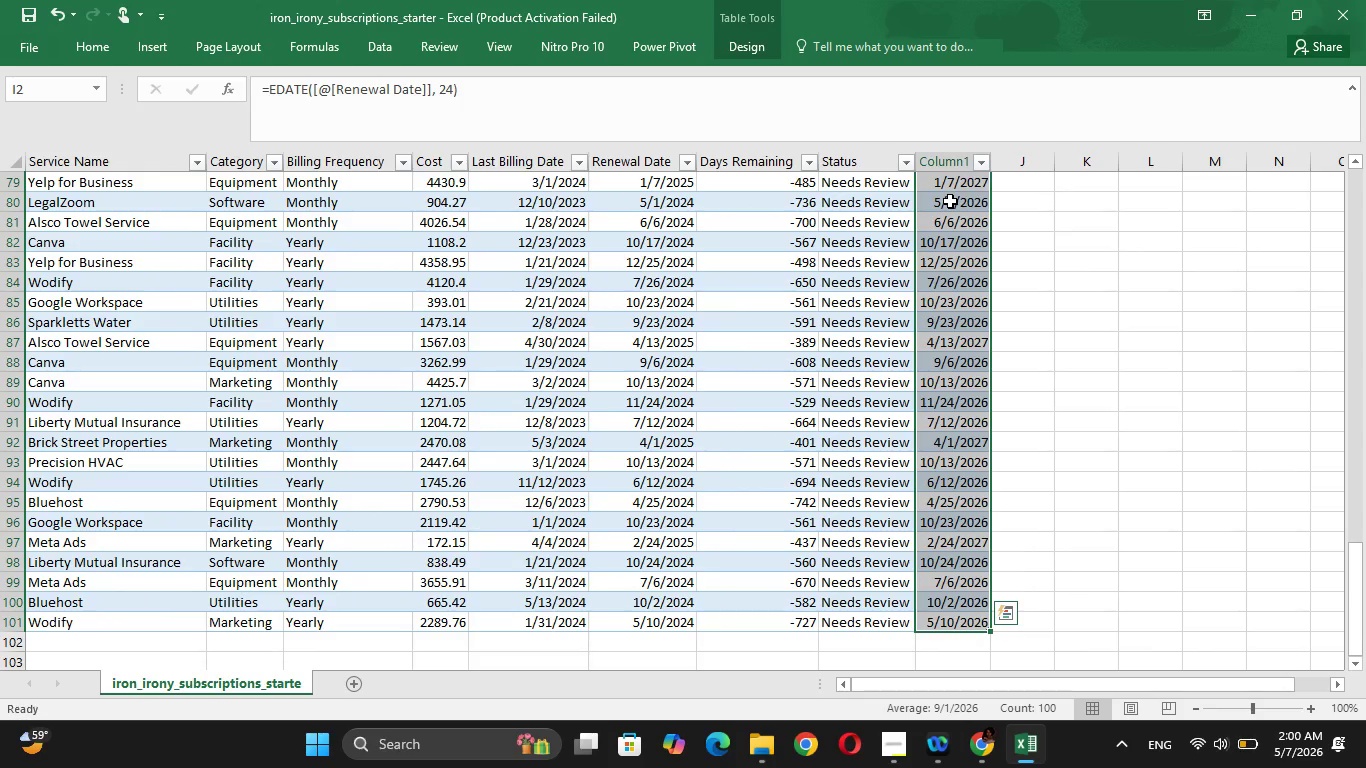 
key(Control+C)
 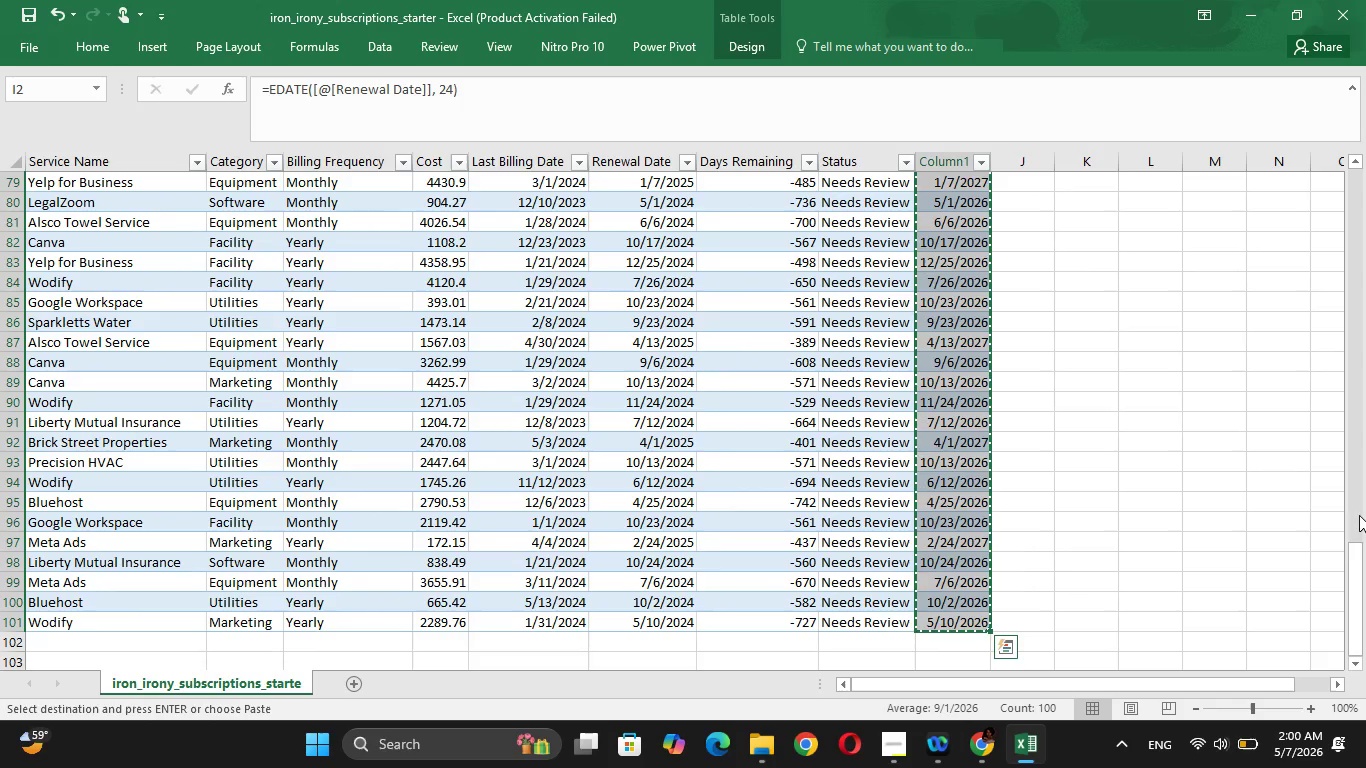 
left_click_drag(start_coordinate=[1355, 562], to_coordinate=[1365, 177])
 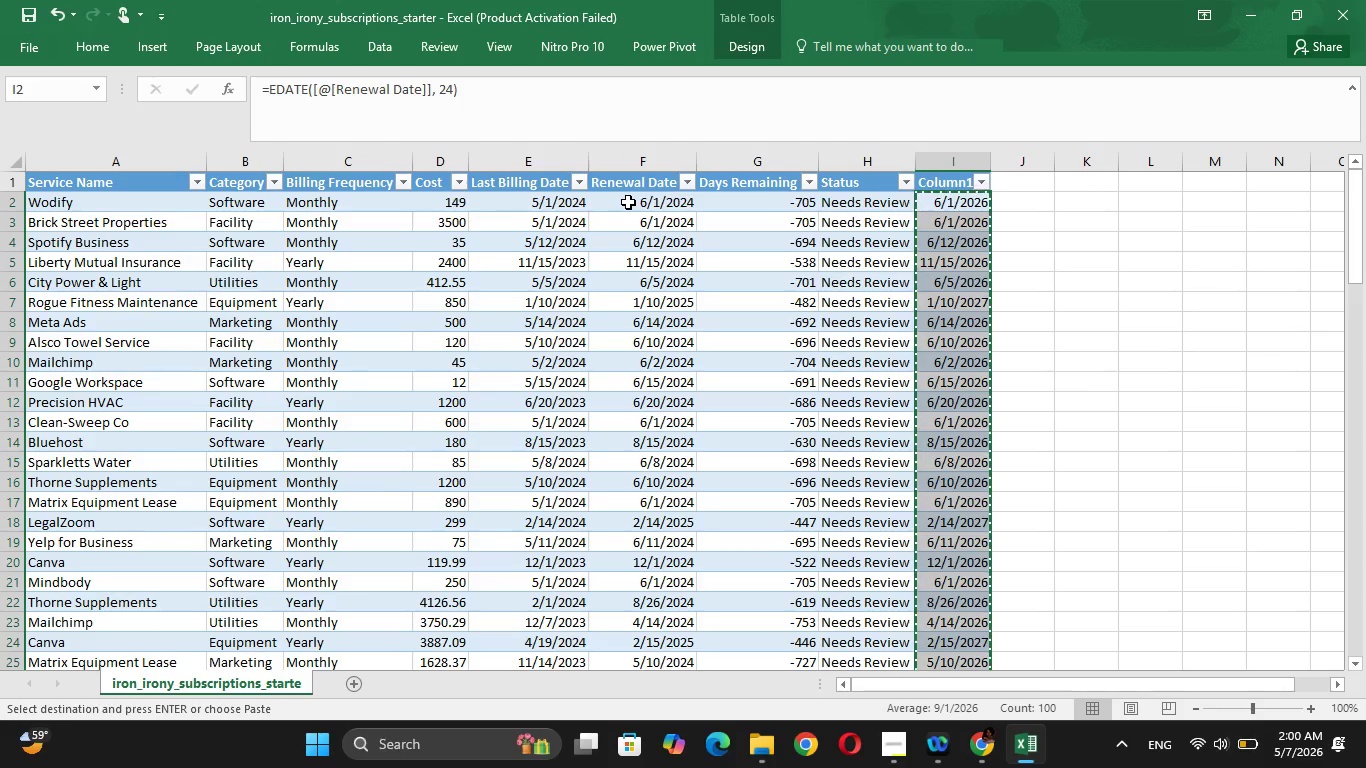 
left_click([628, 202])
 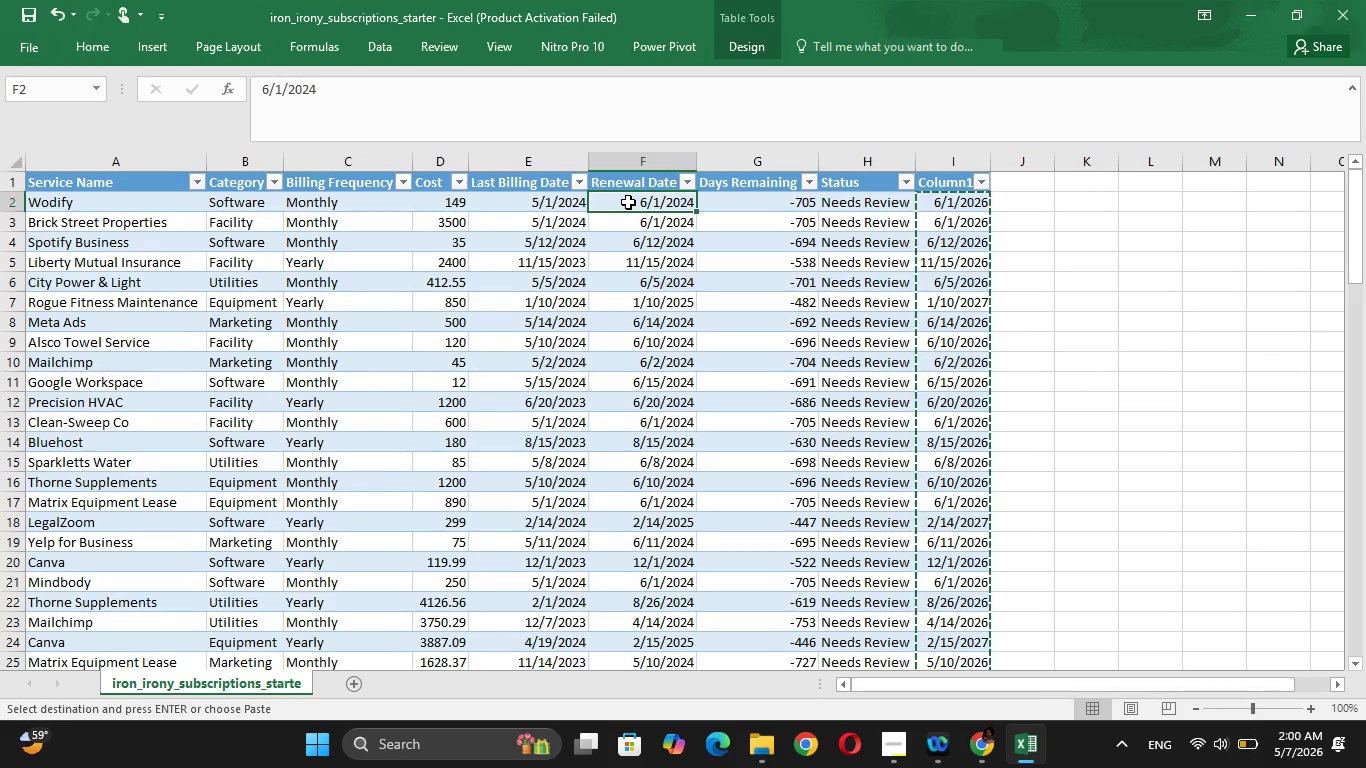 
key(Control+V)
 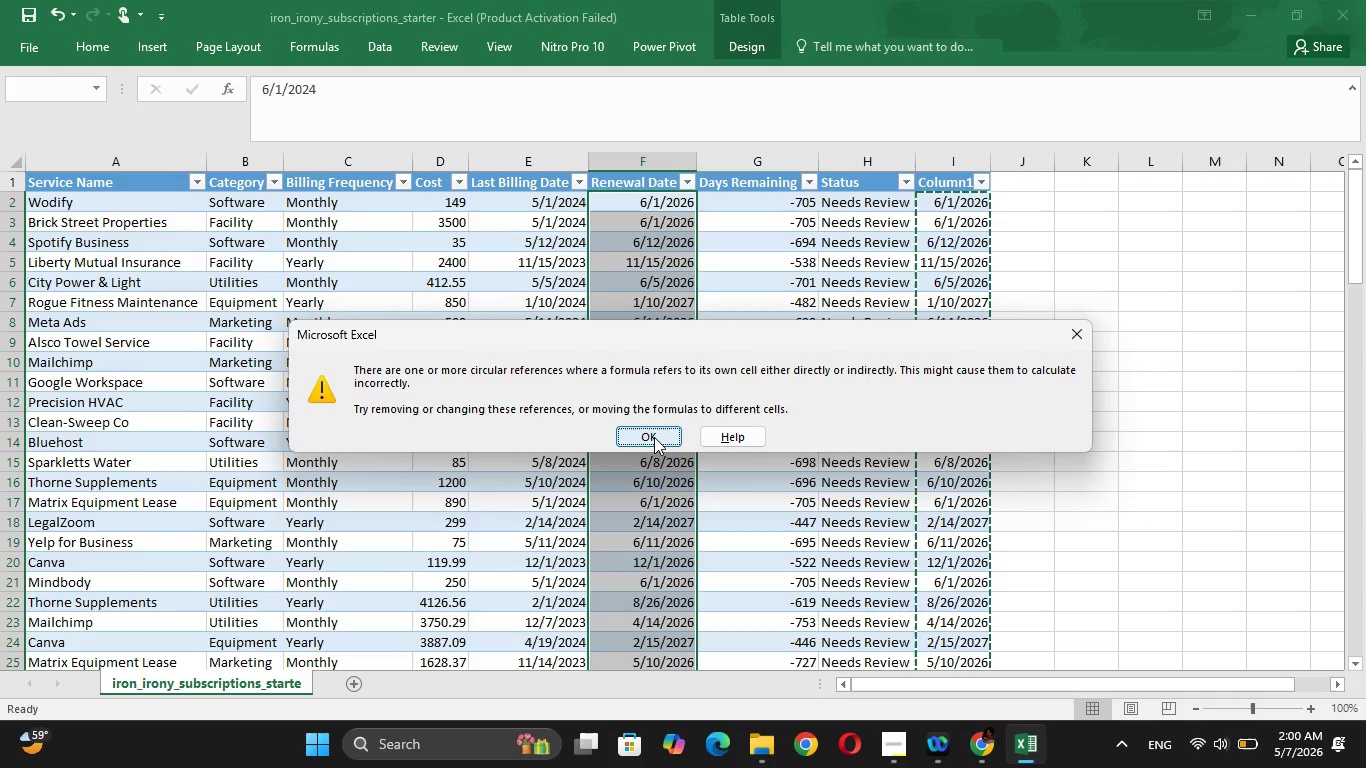 
wait(5.33)
 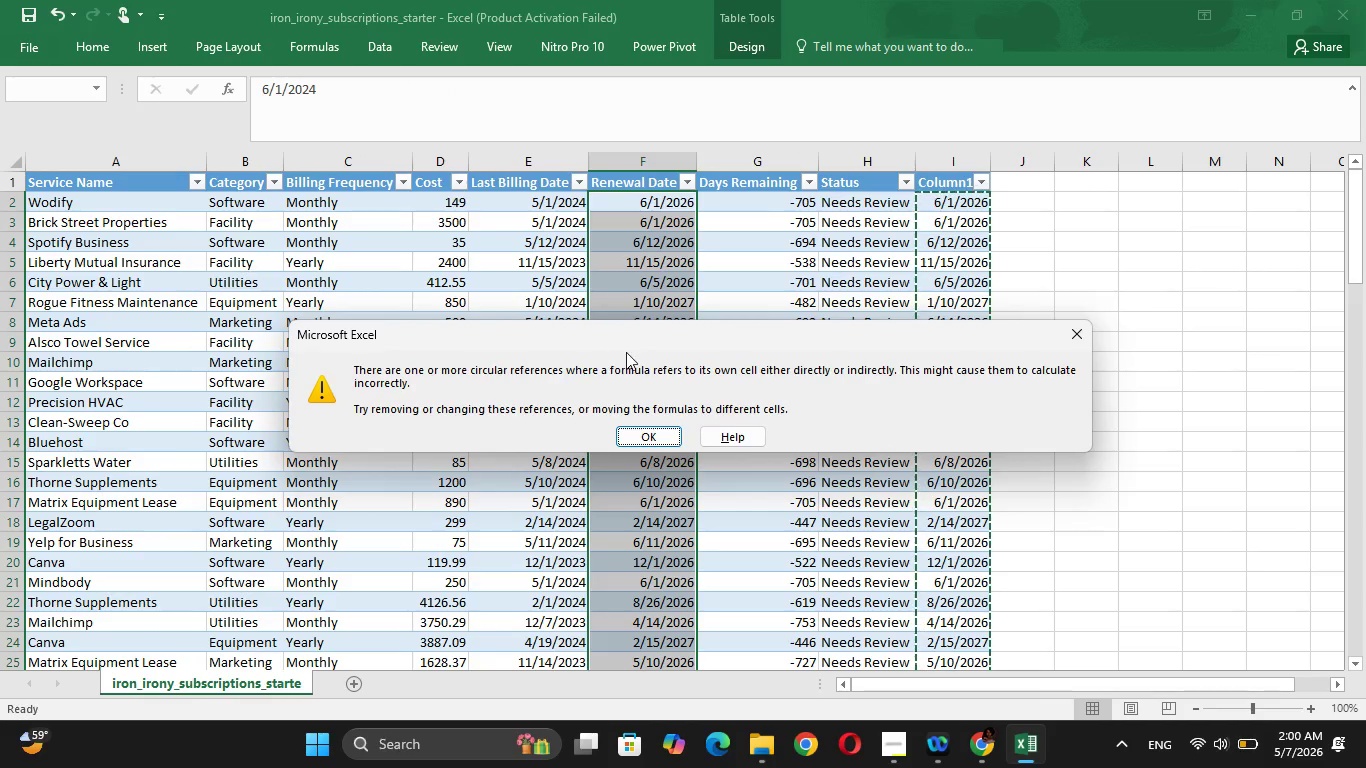 
left_click([654, 437])
 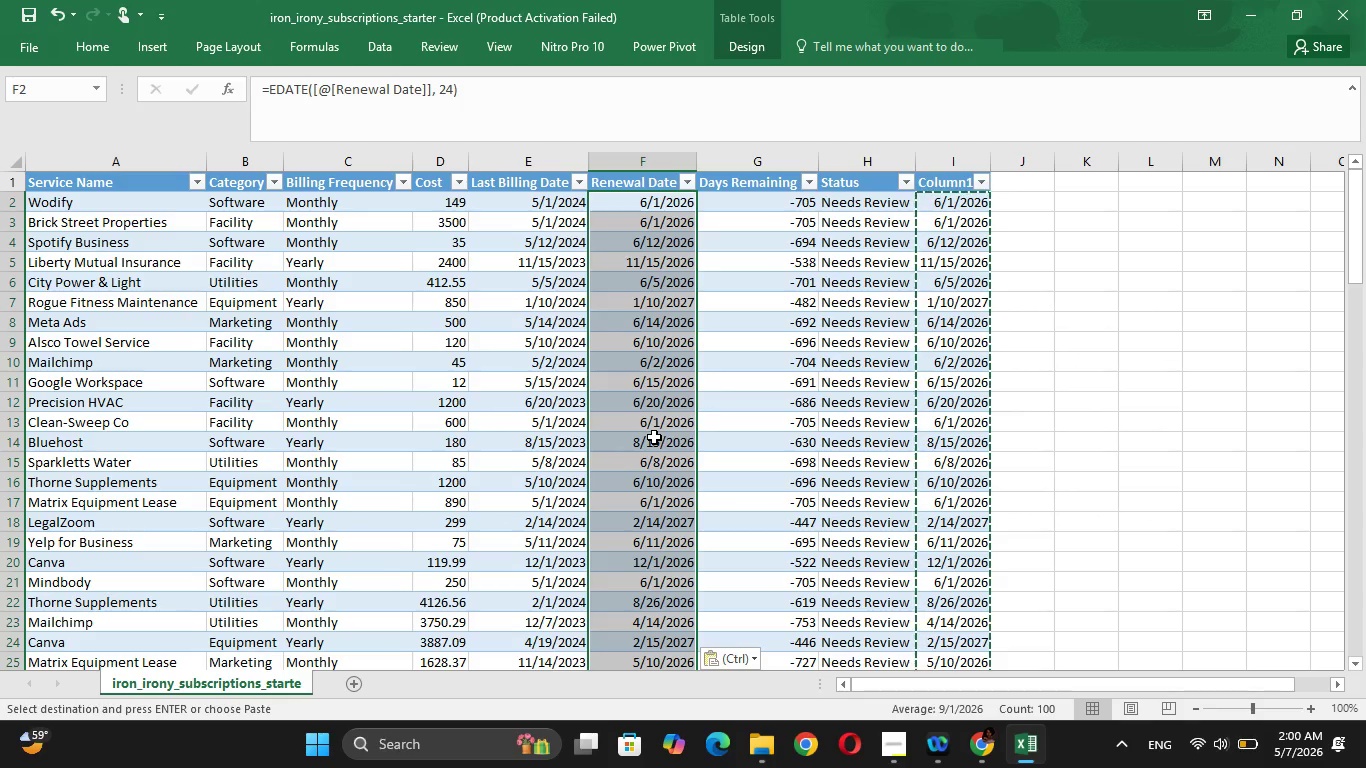 
left_click([999, 382])
 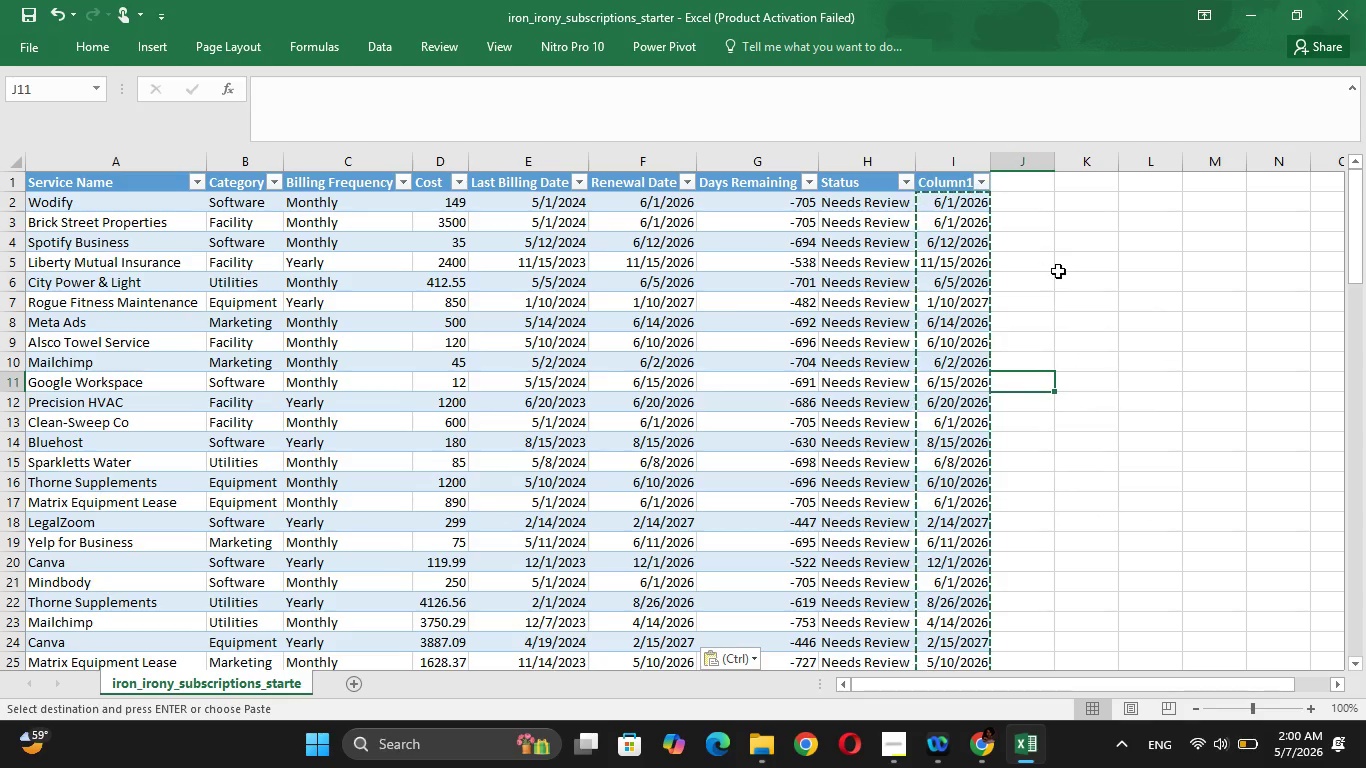 
left_click([1058, 271])
 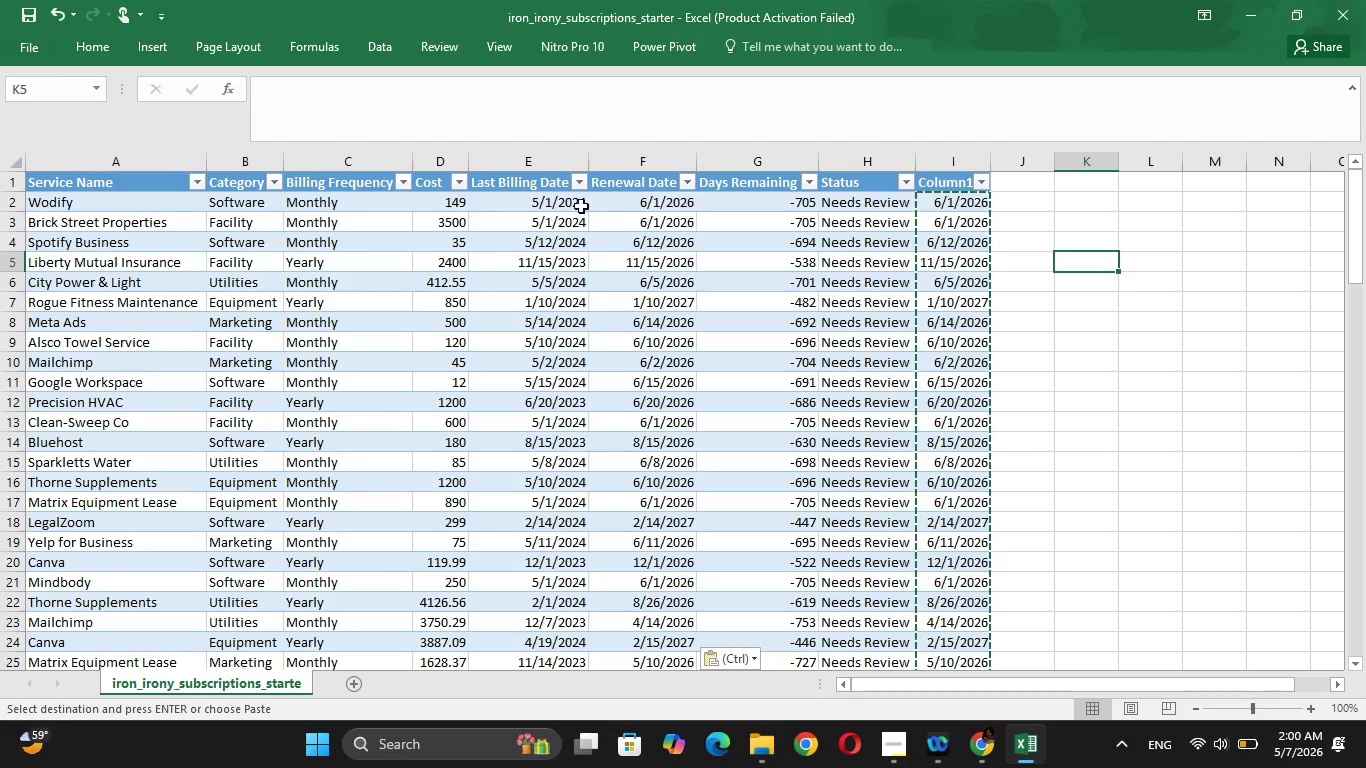 
left_click([560, 202])
 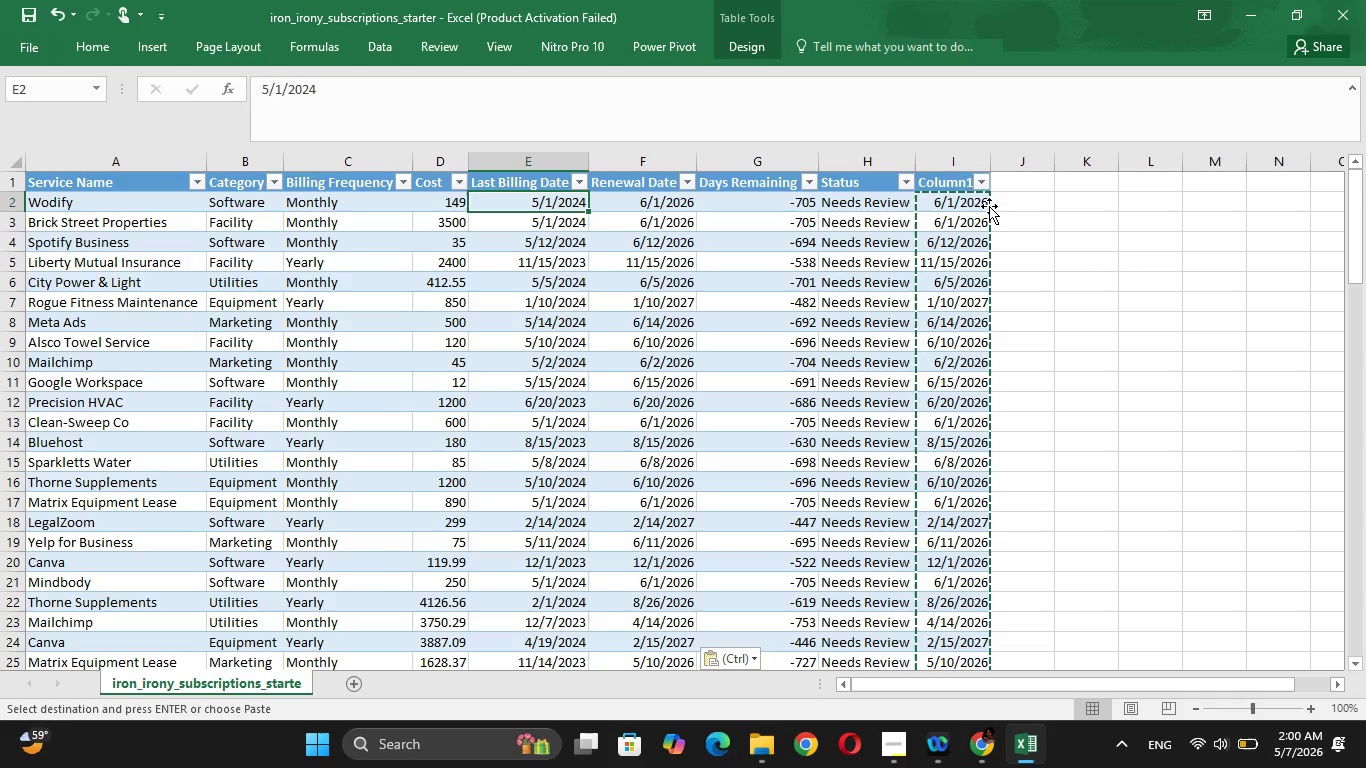 
wait(7.5)
 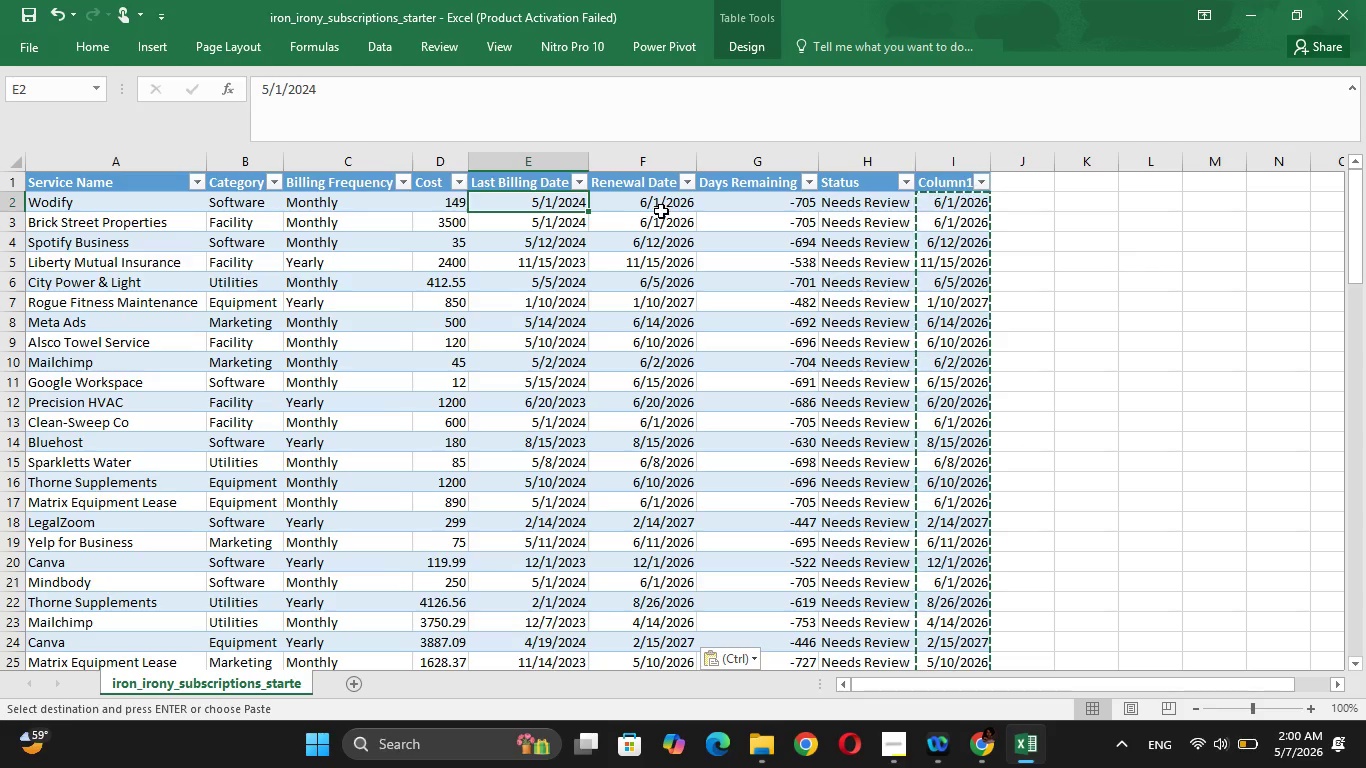 
left_click([960, 207])
 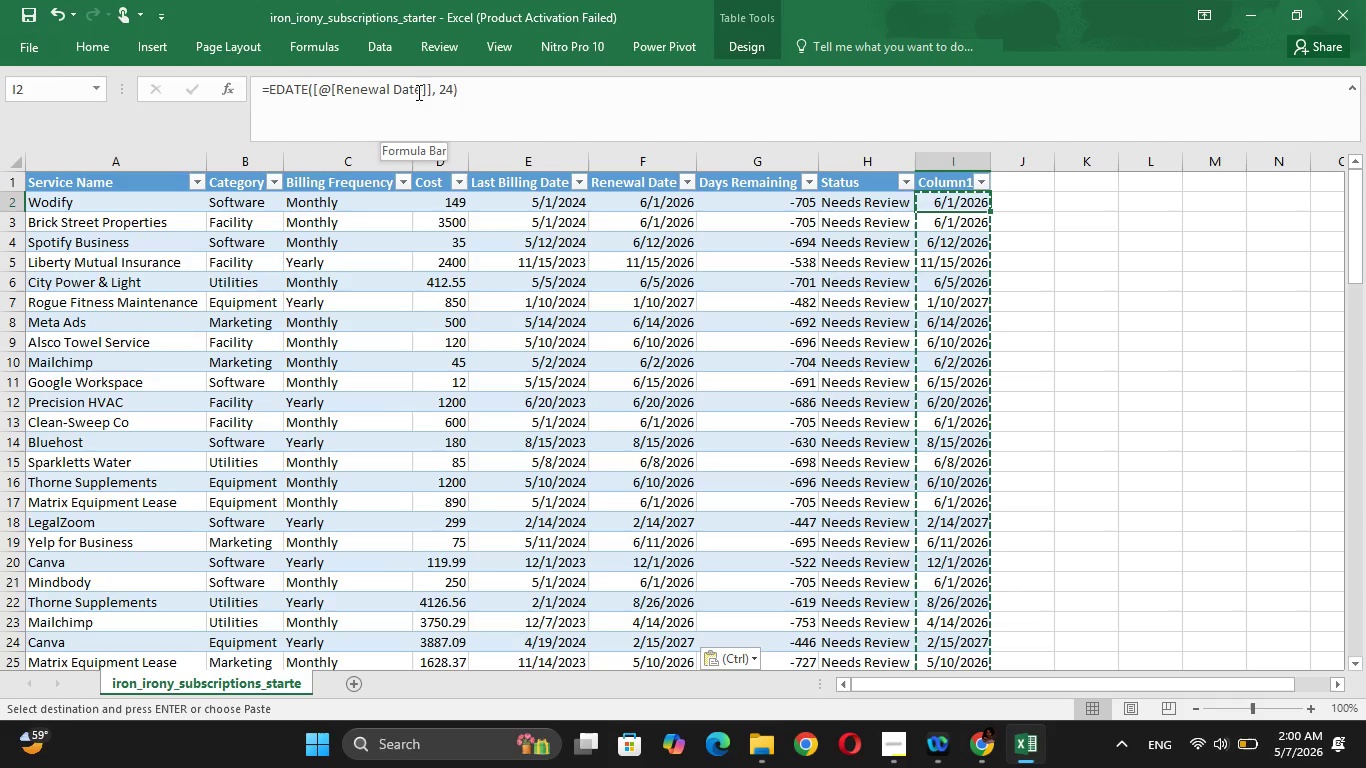 
left_click([419, 92])
 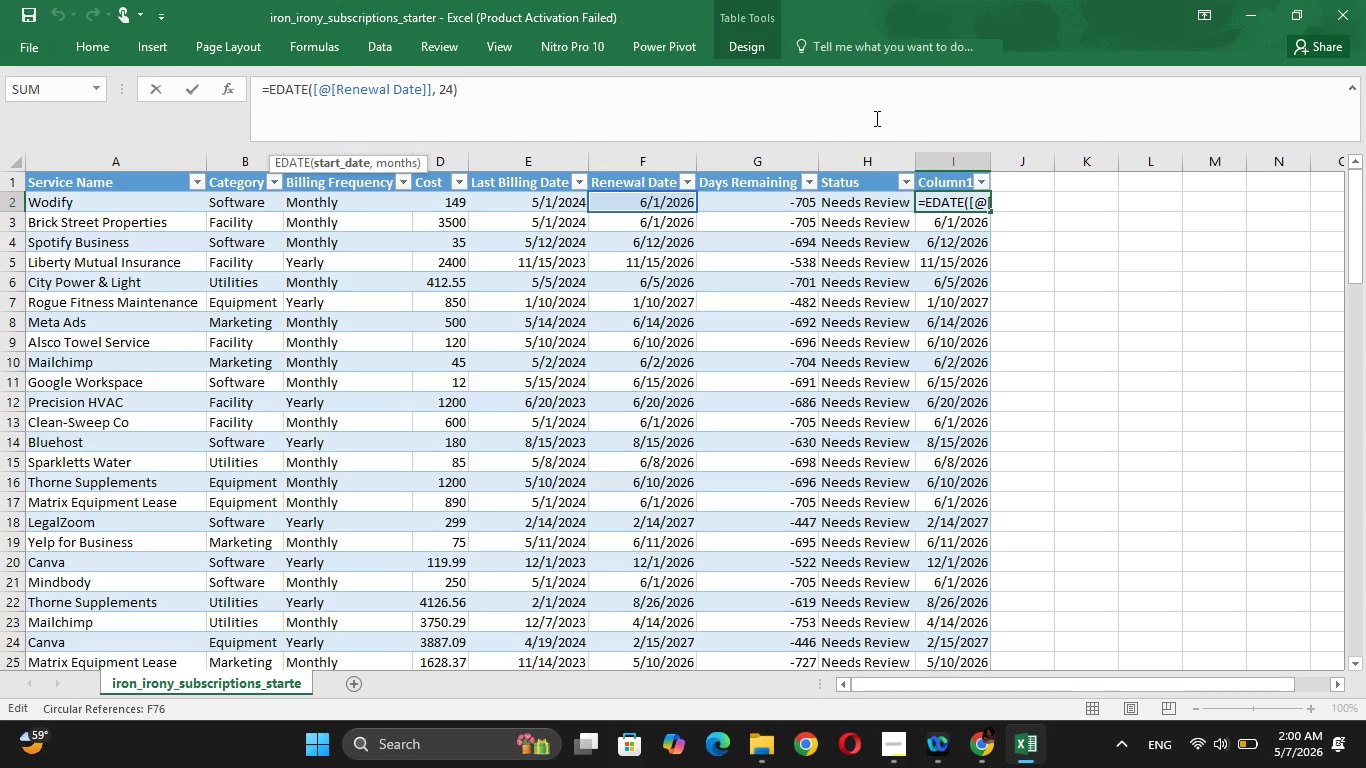 
key(Backspace)
 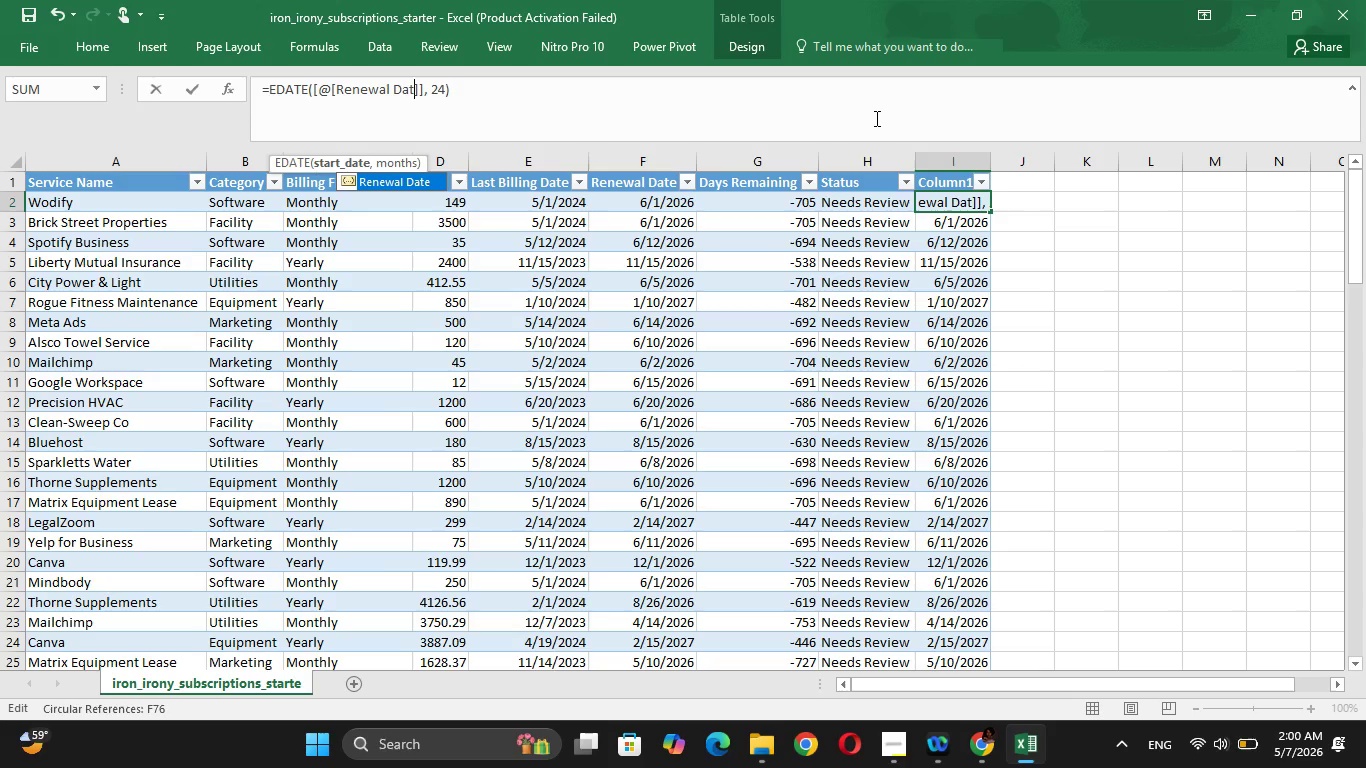 
key(Backspace)
 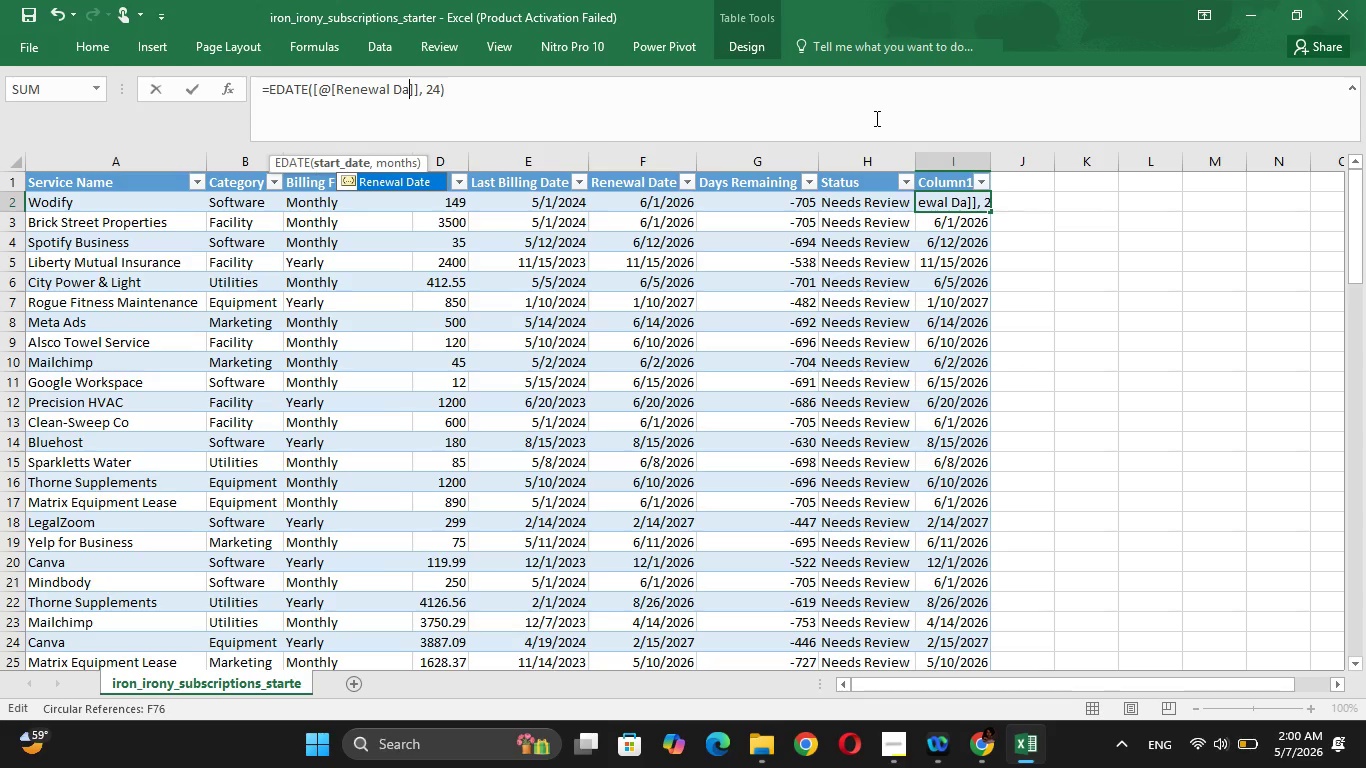 
key(Backspace)
 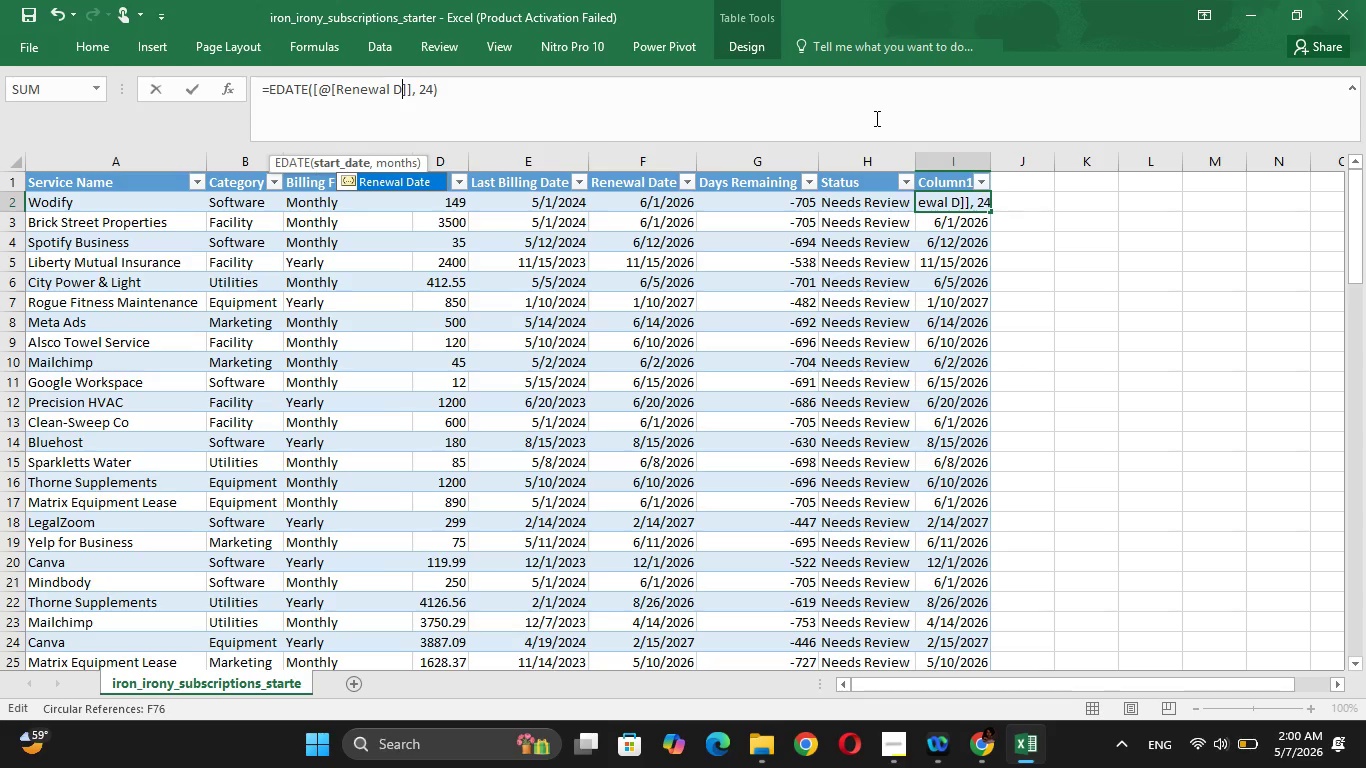 
key(Backspace)
 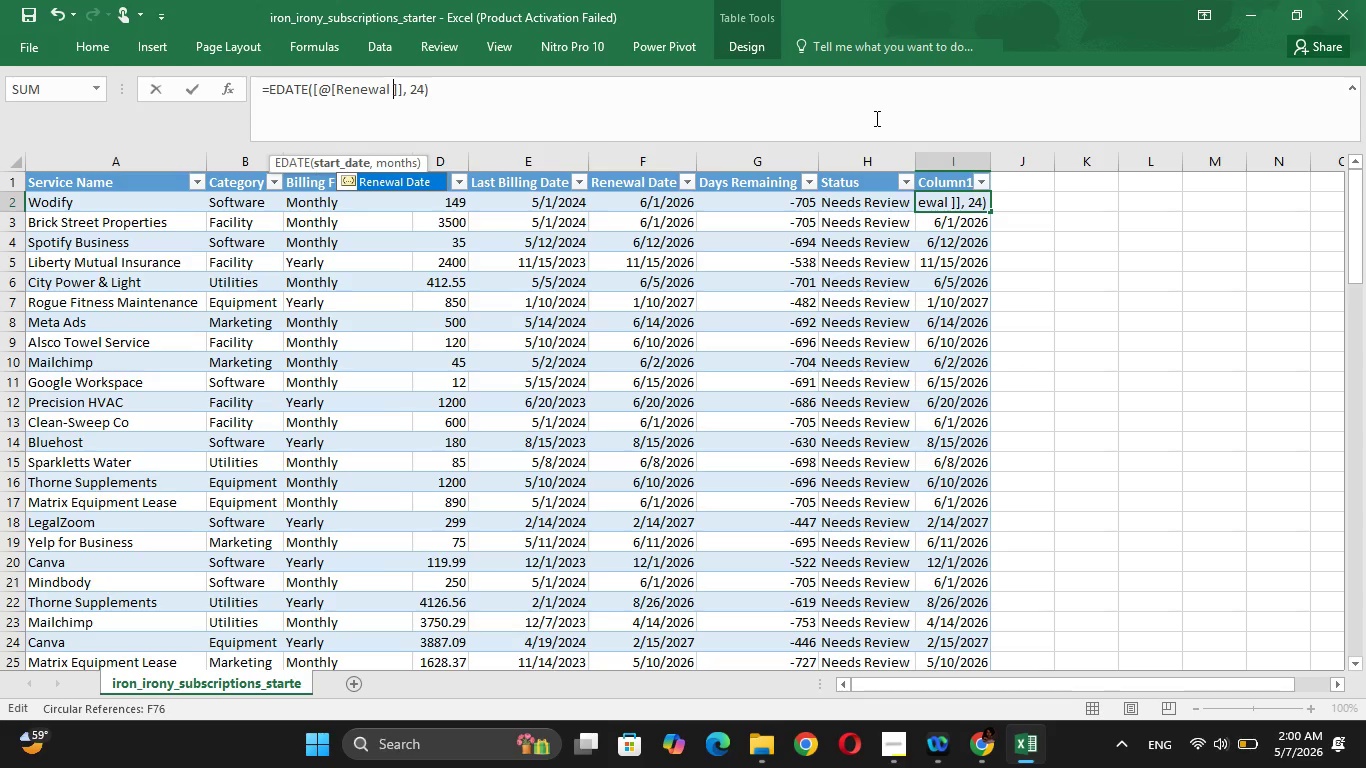 
key(Backspace)
 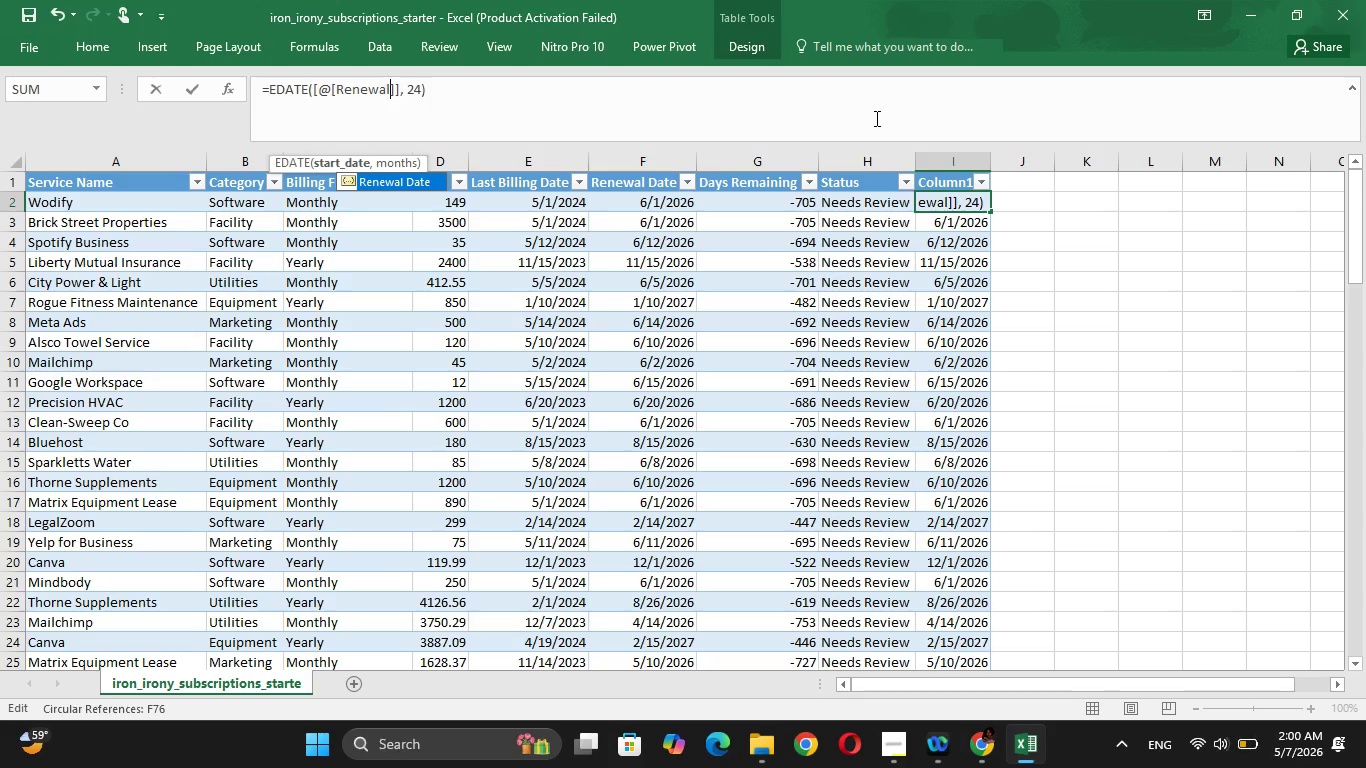 
key(Backspace)
 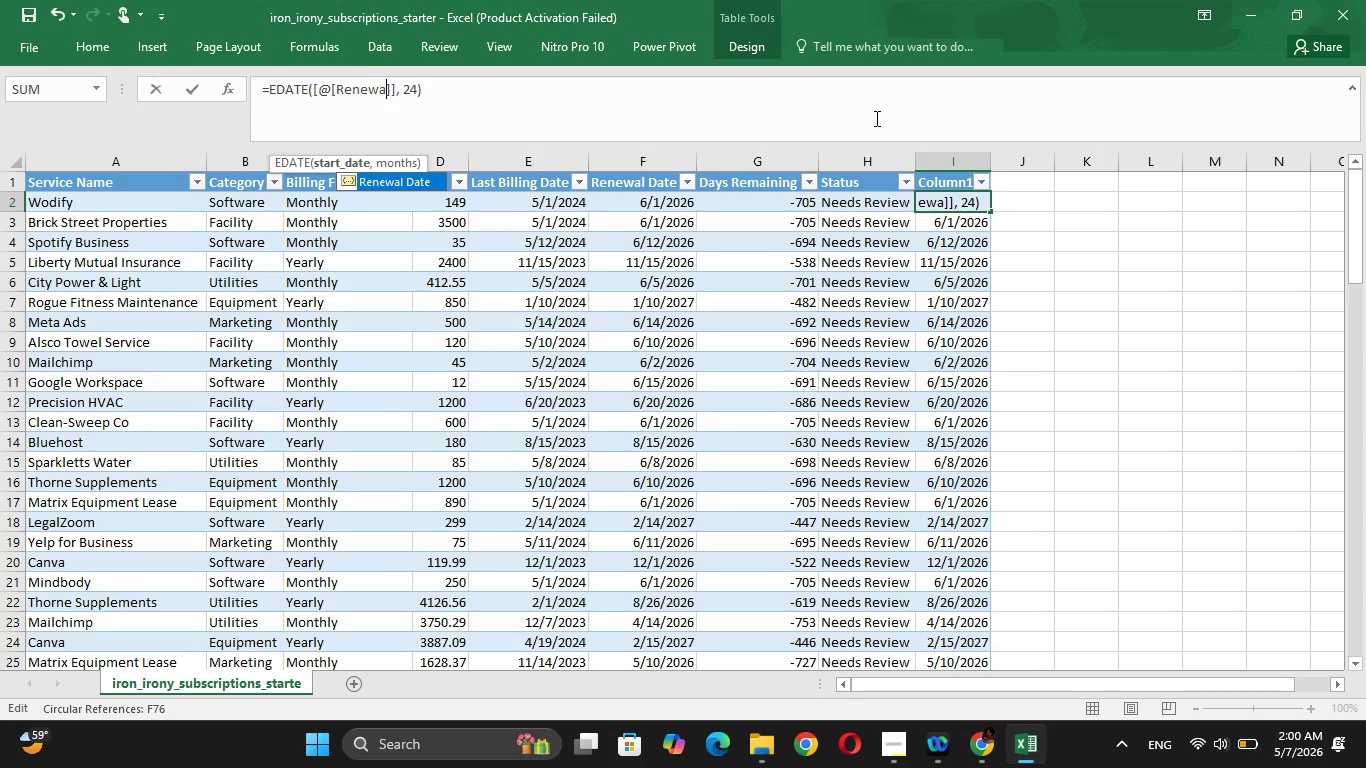 
key(Backspace)
 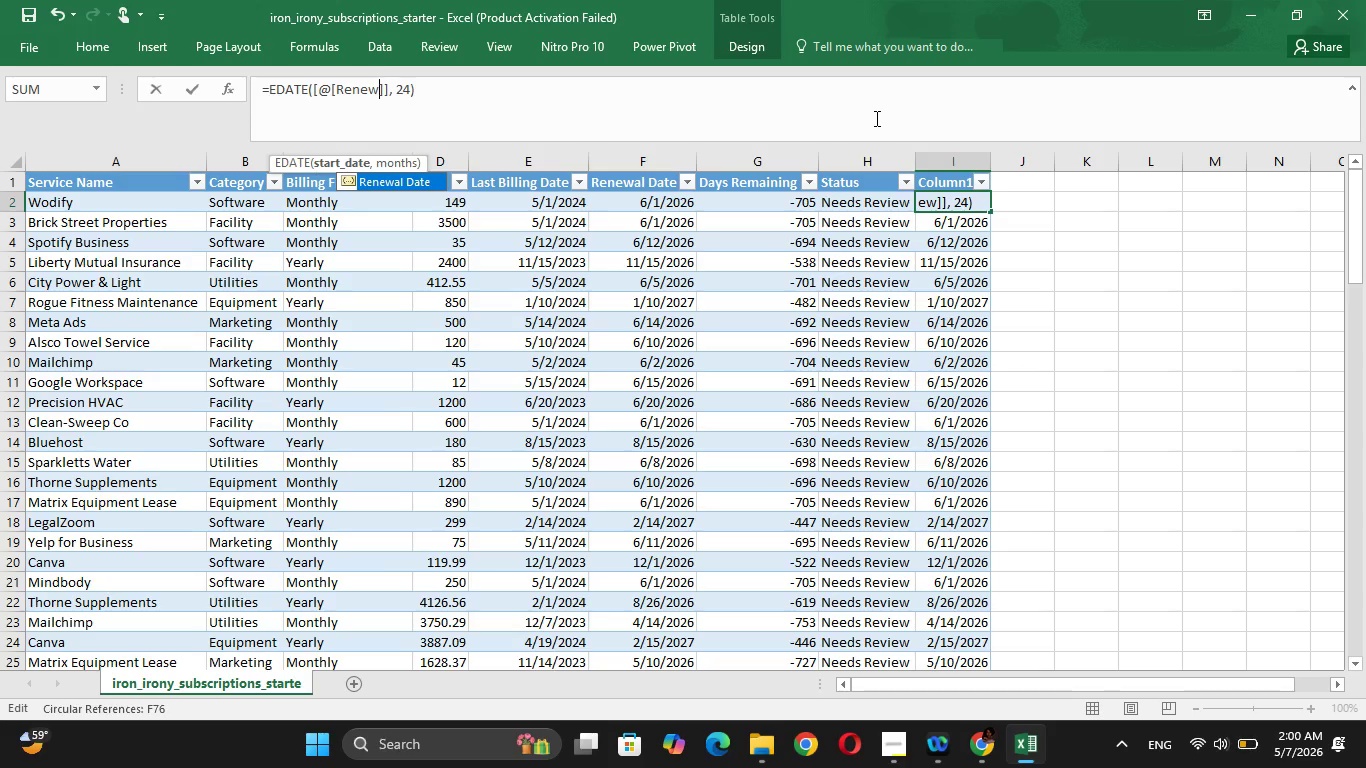 
key(Backspace)
 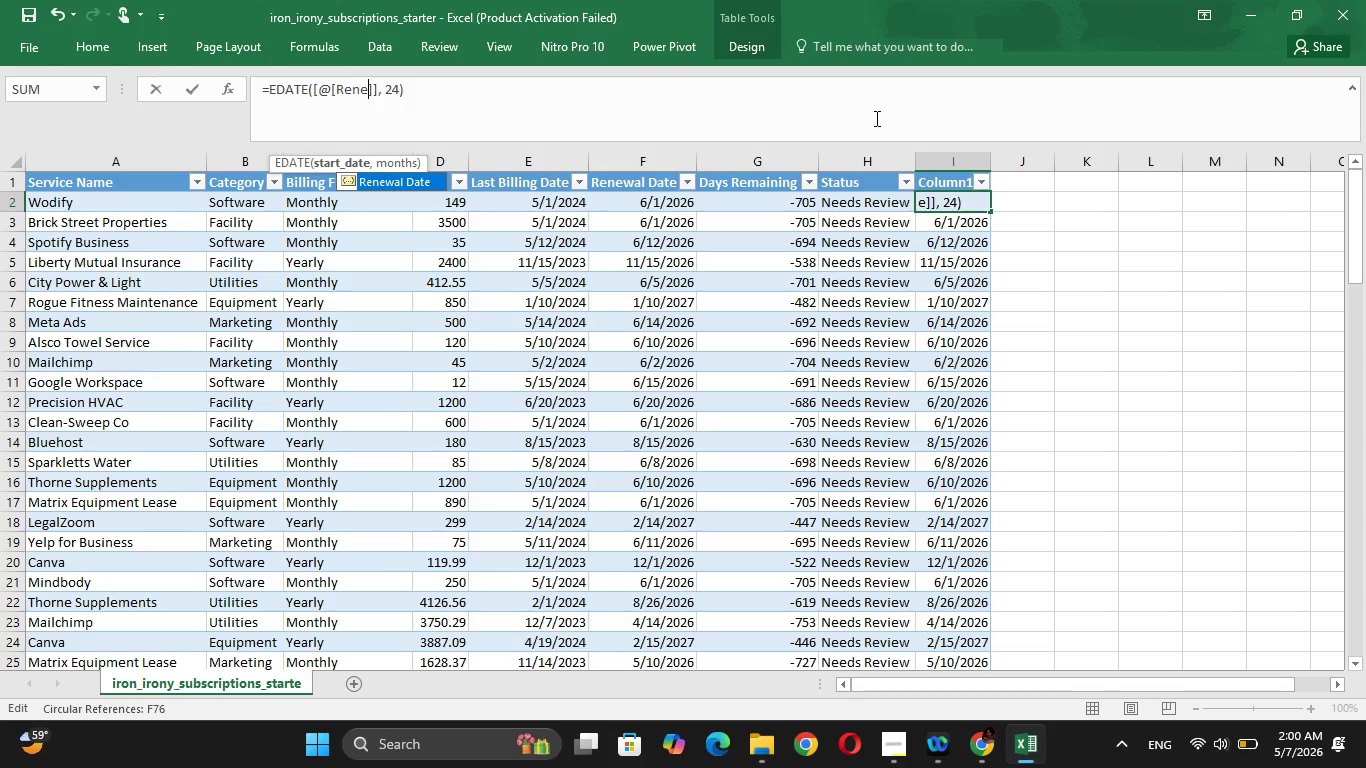 
key(Backspace)
 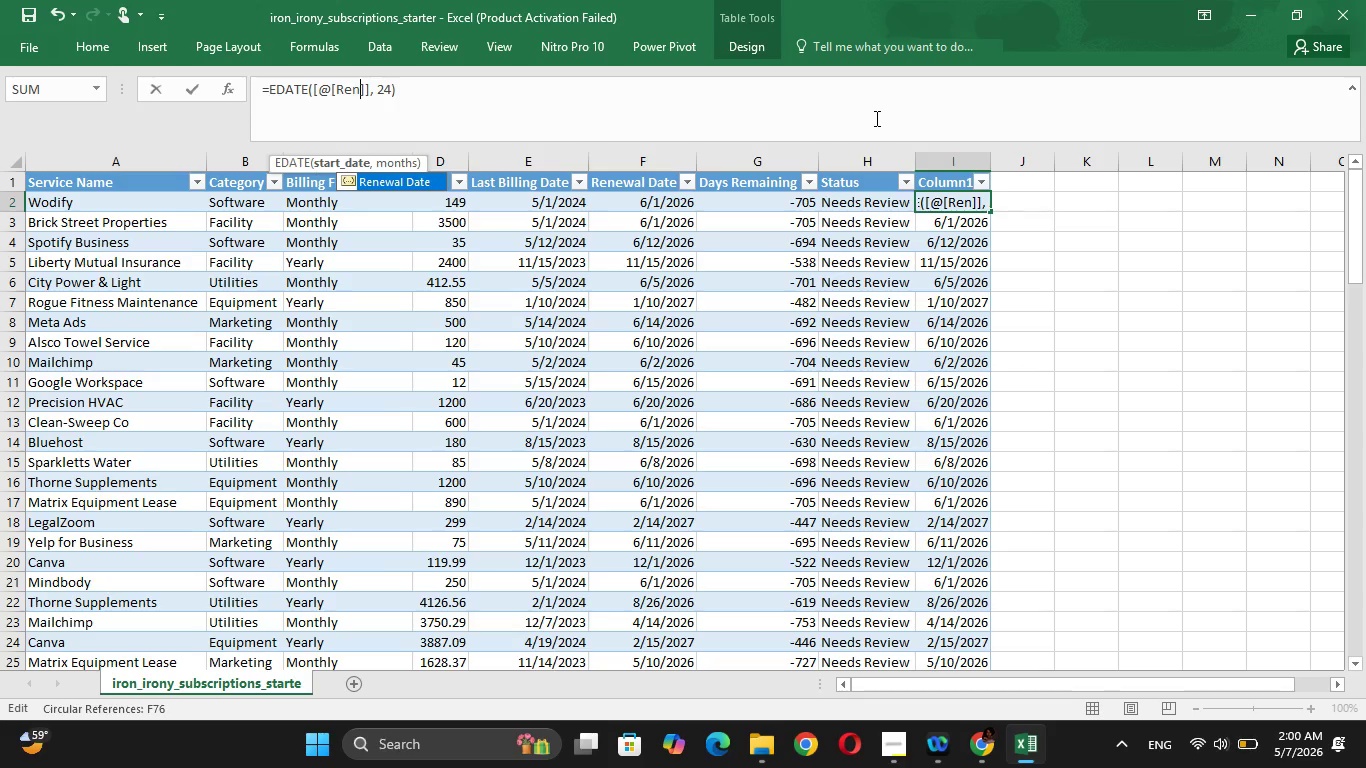 
key(Backspace)
 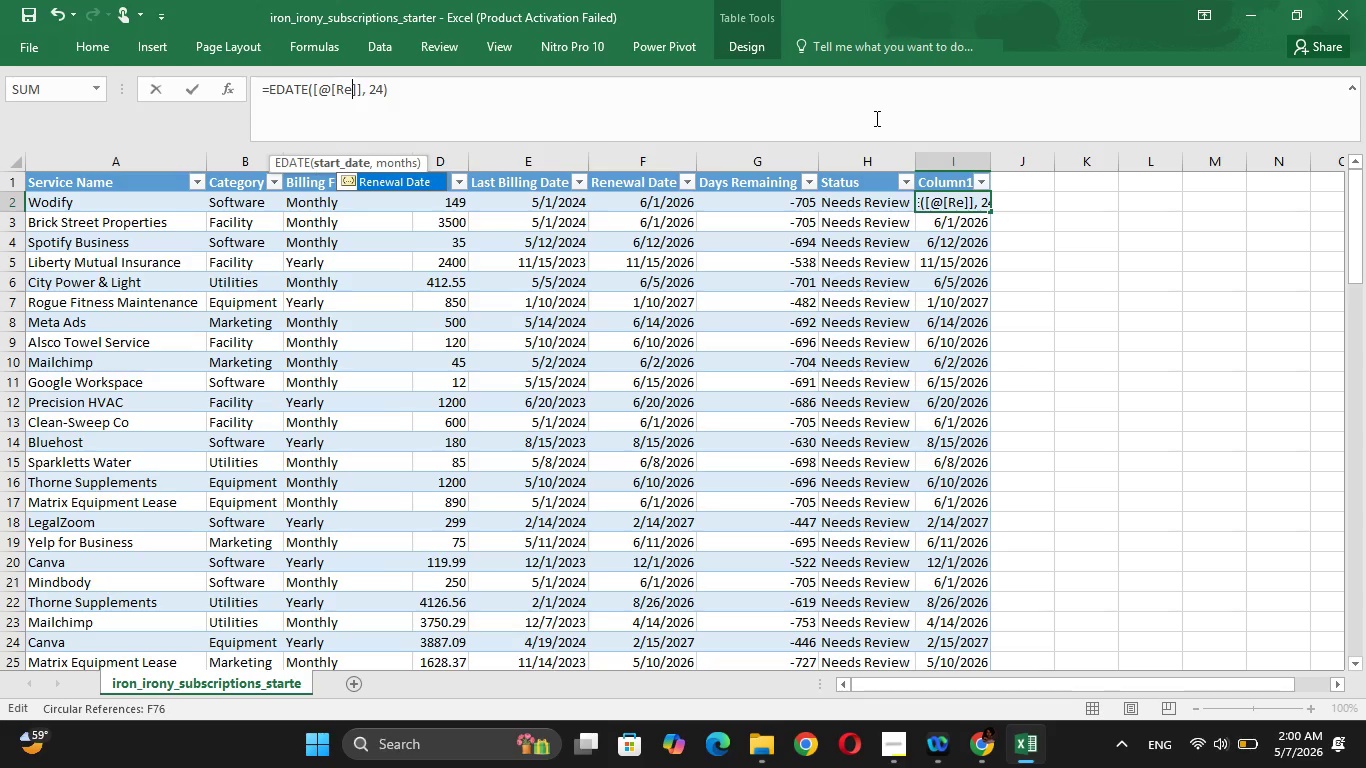 
key(Backspace)
 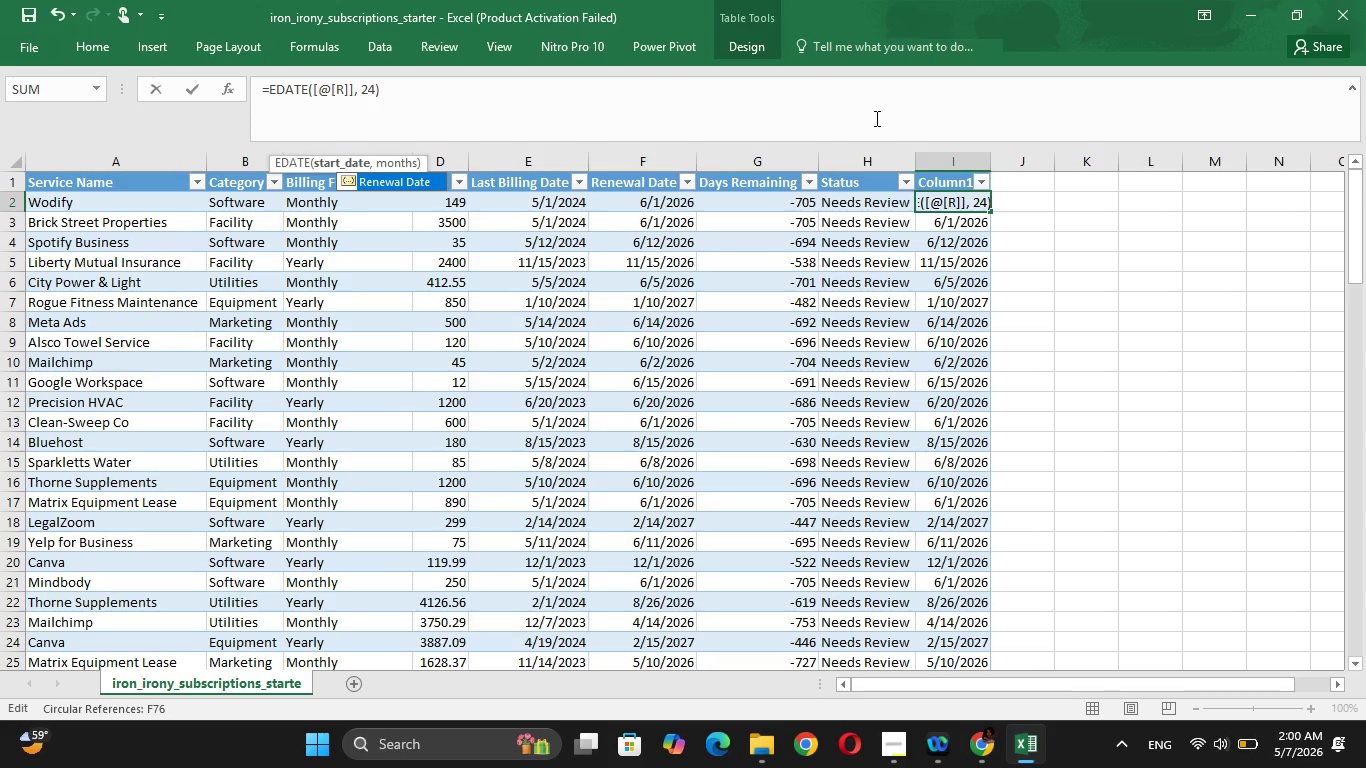 
key(Backspace)
 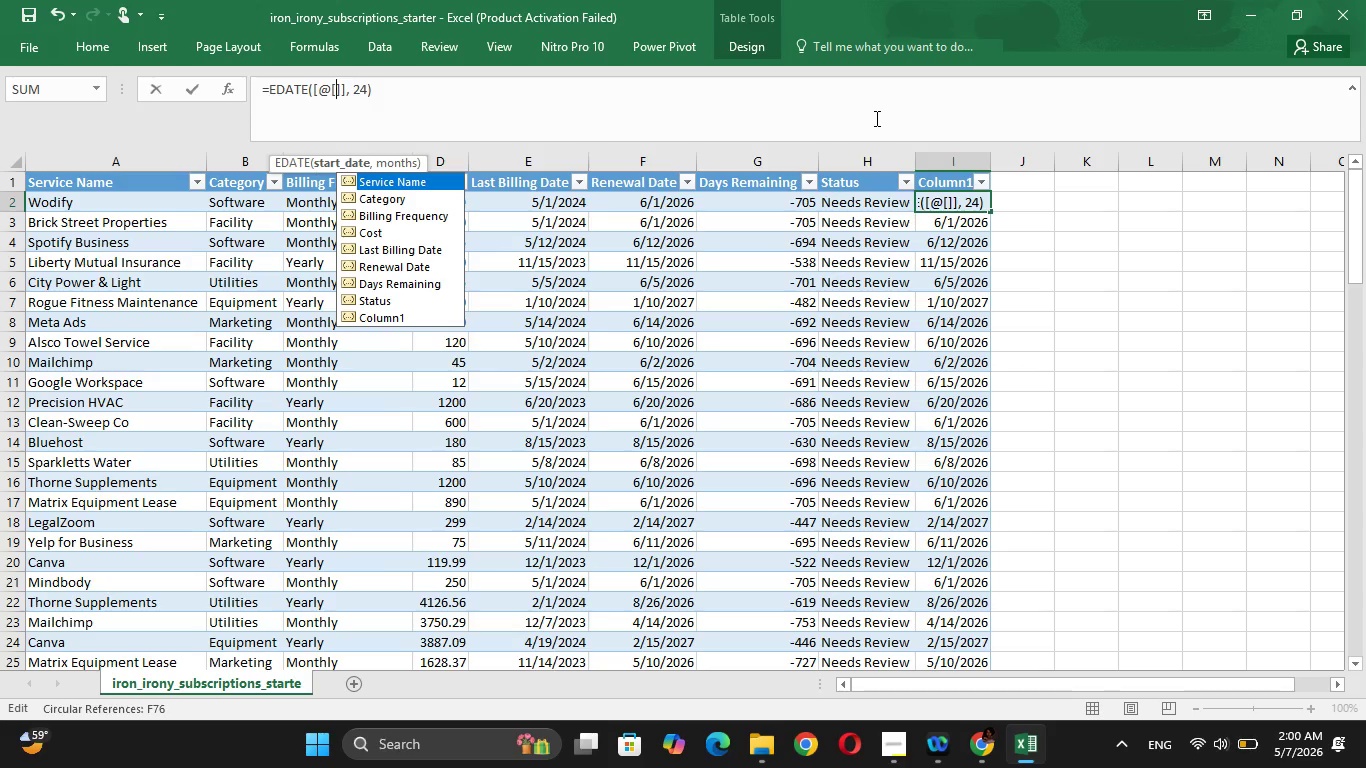 
key(ArrowDown)
 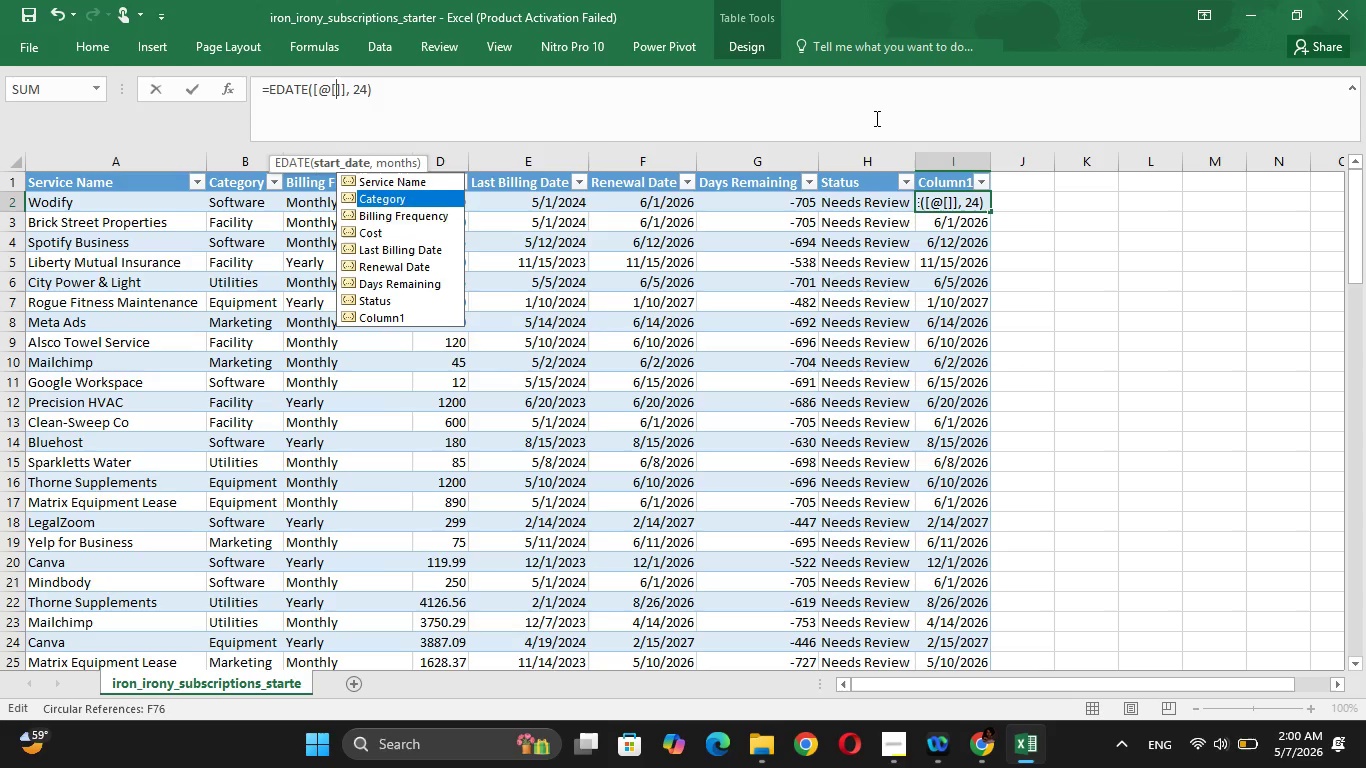 
key(ArrowDown)
 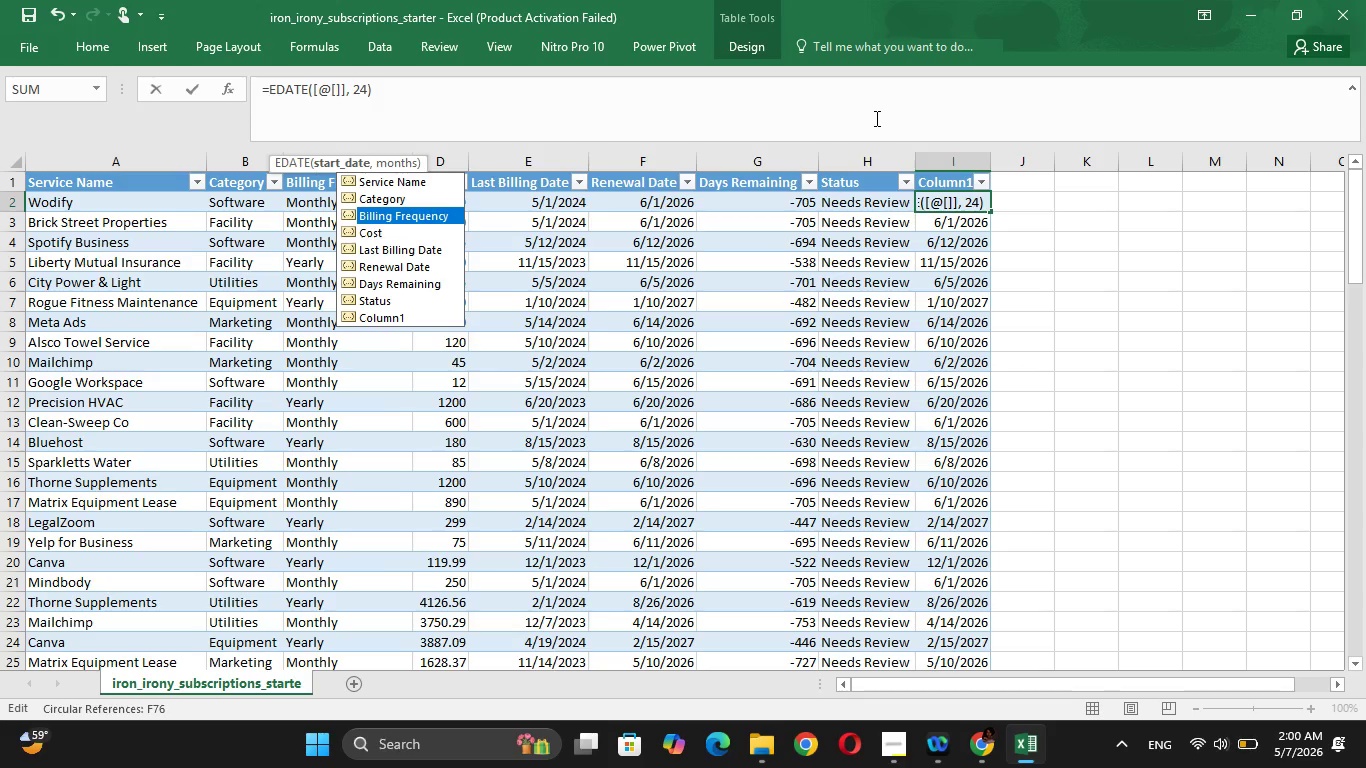 
key(ArrowDown)
 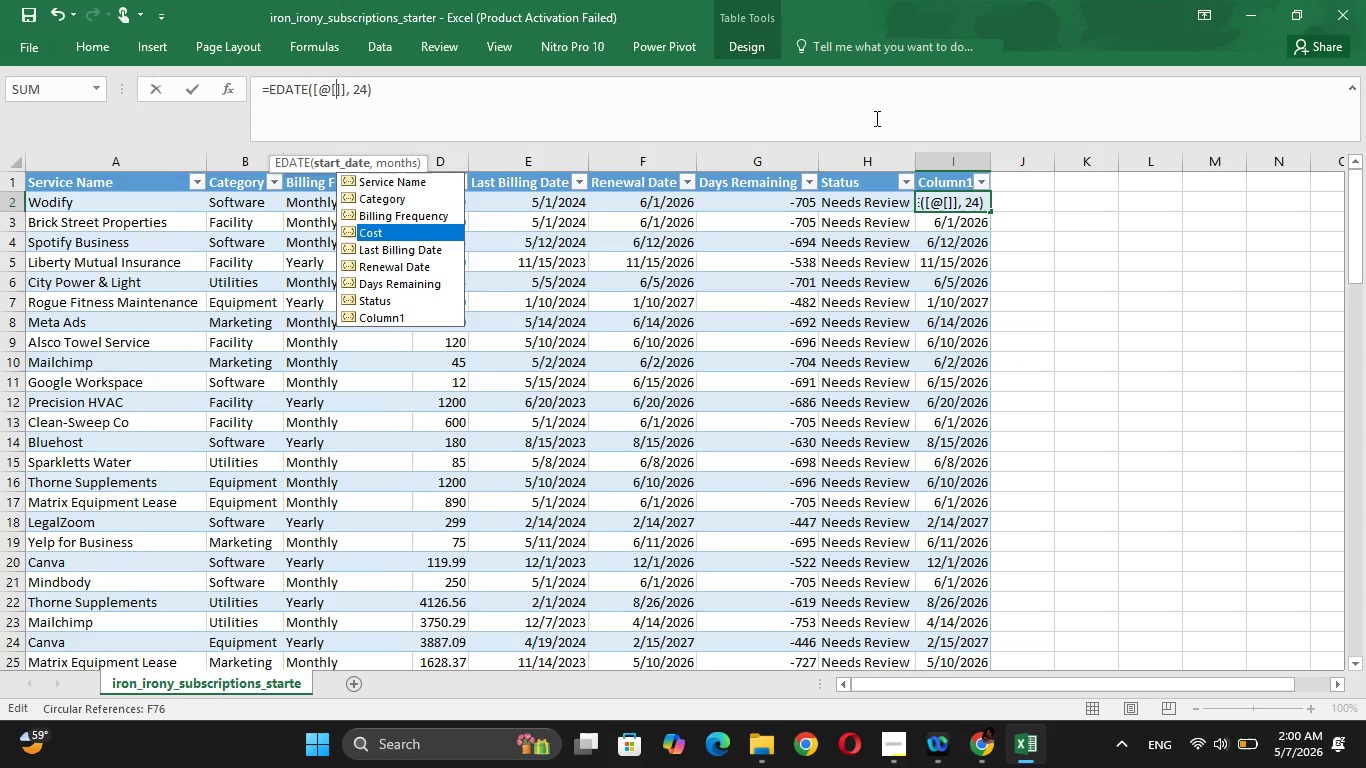 
key(ArrowDown)
 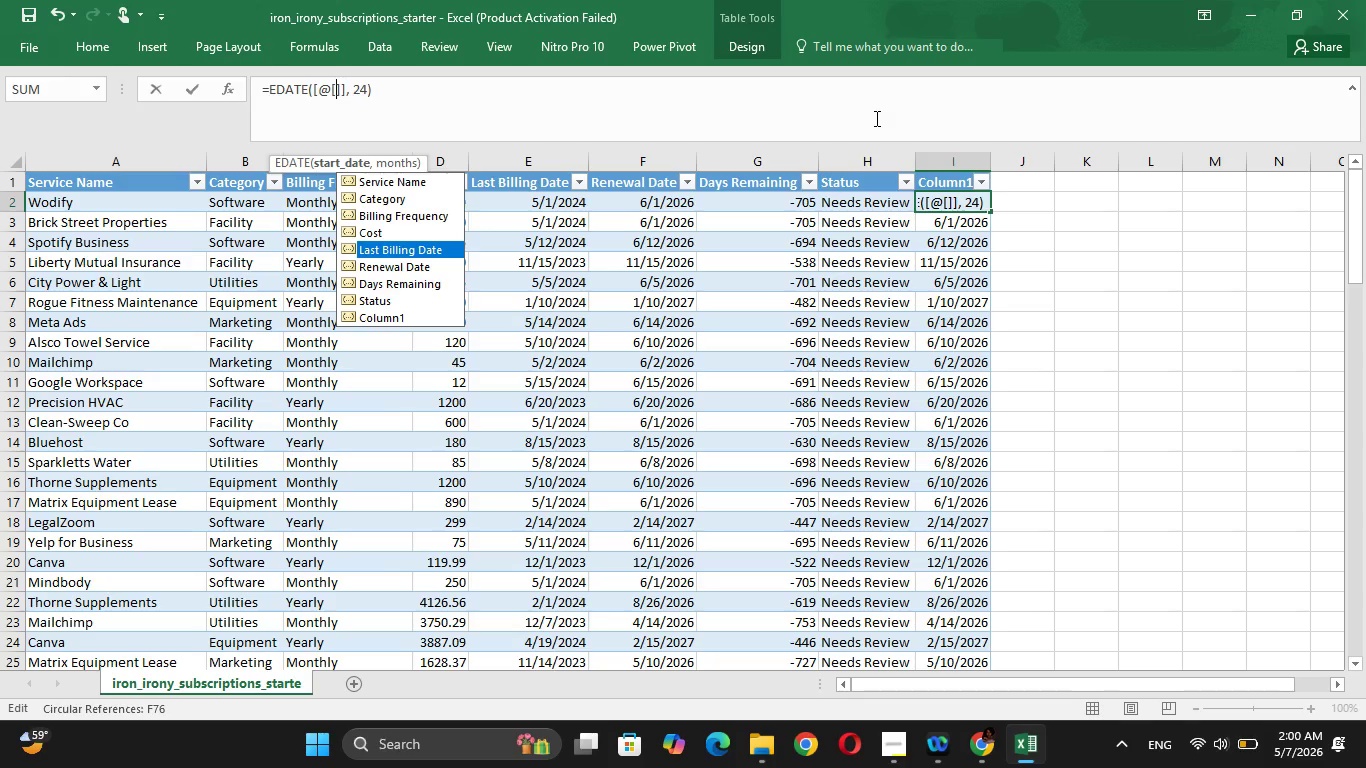 
key(Tab)
 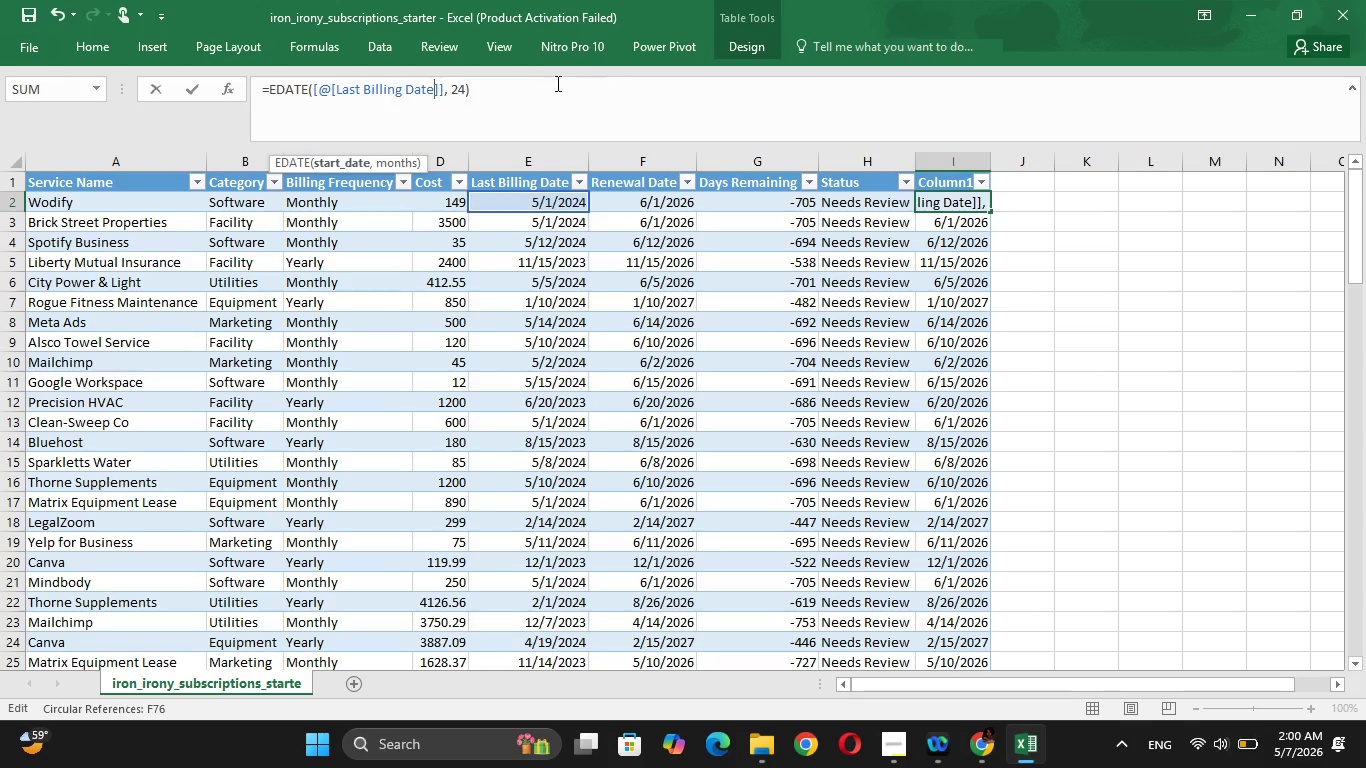 
left_click([518, 86])
 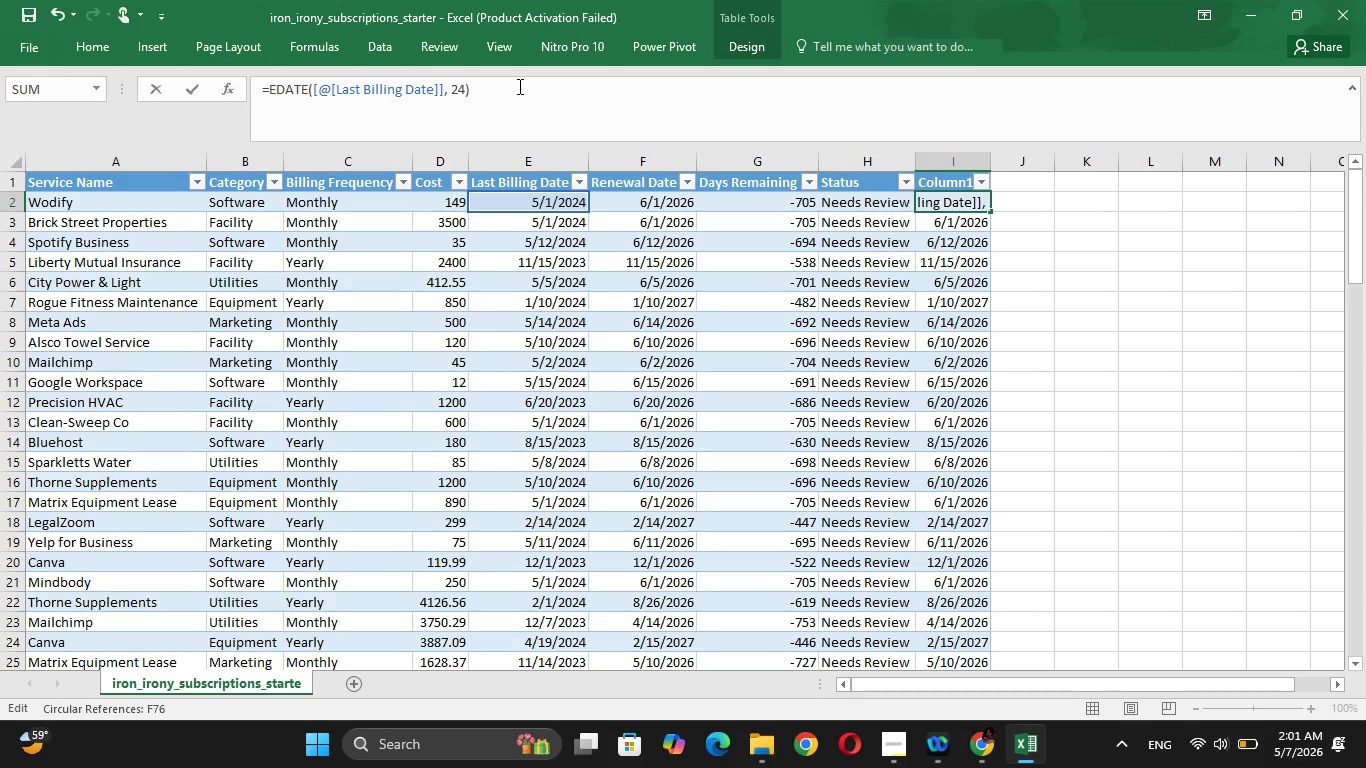 
key(Enter)
 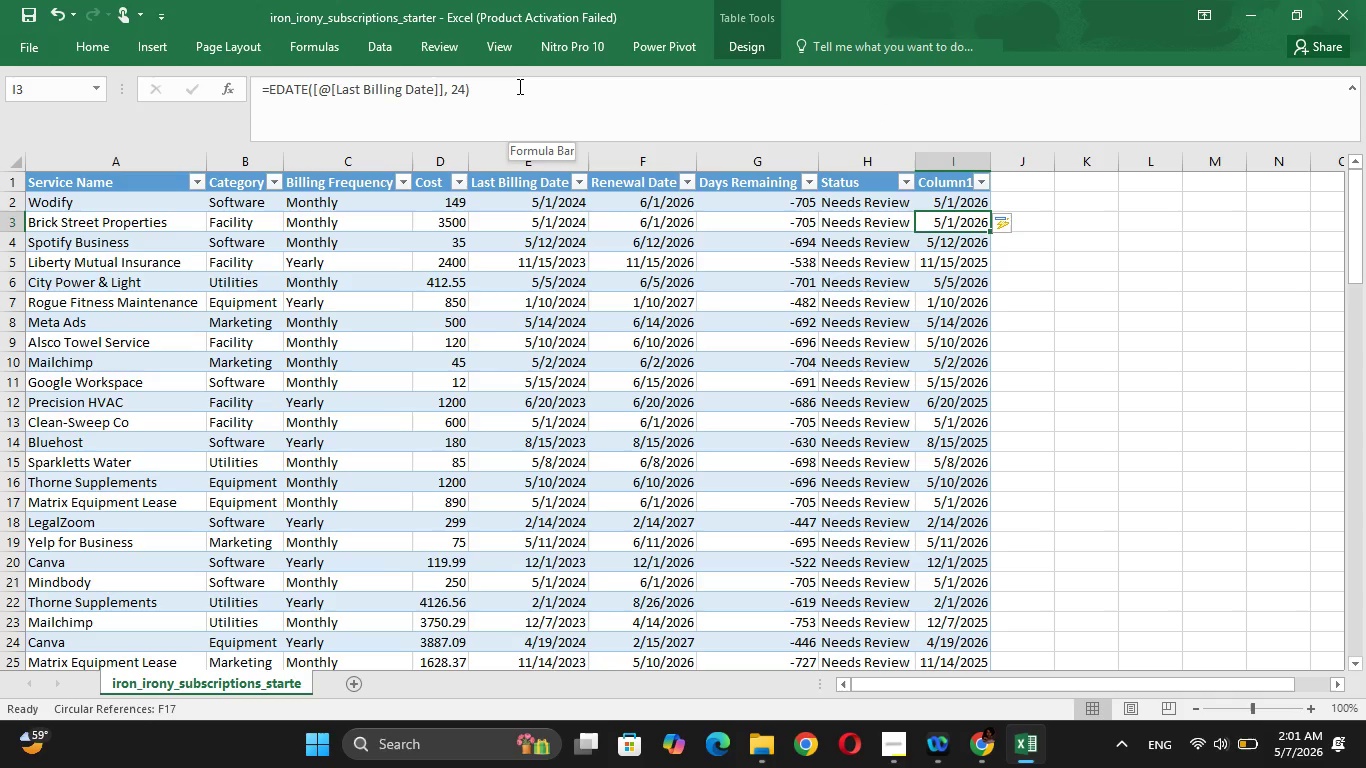 
key(ArrowUp)
 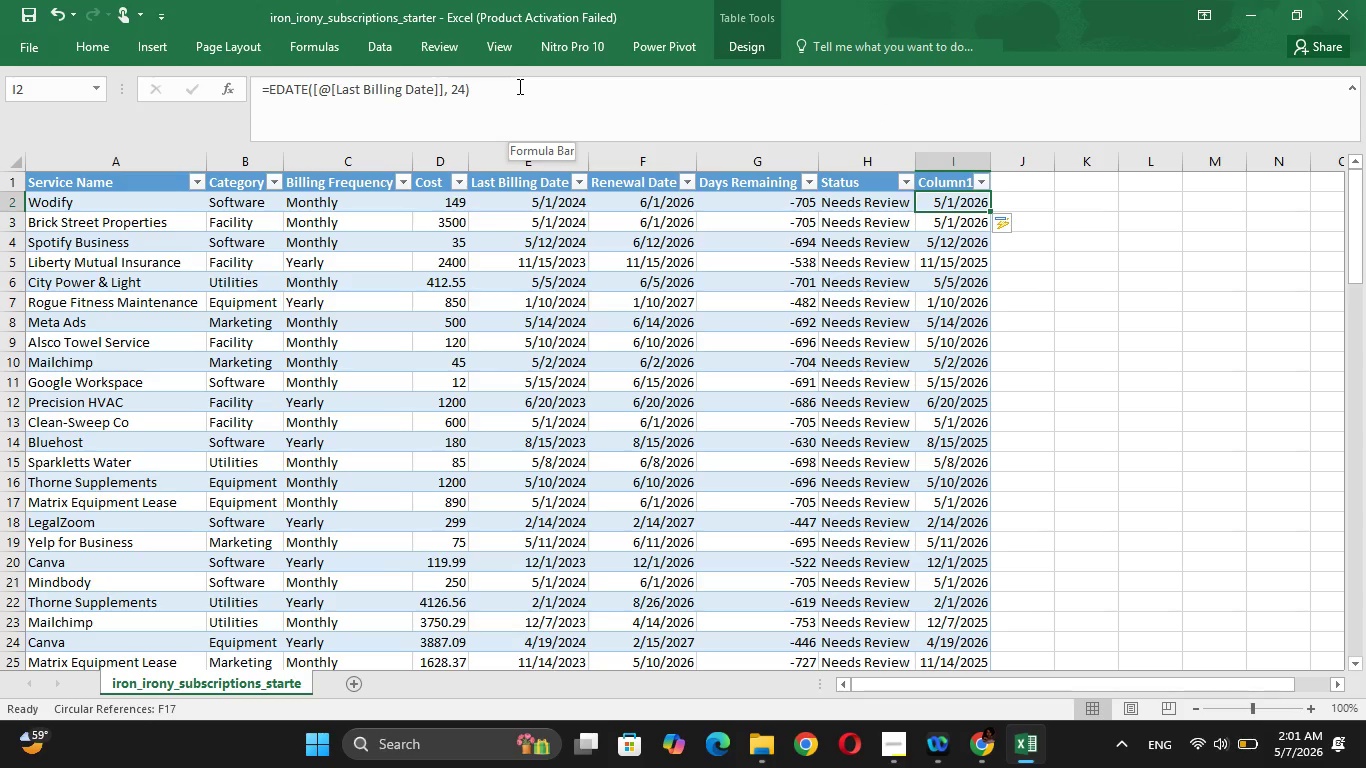 
key(Shift+ArrowDown)
 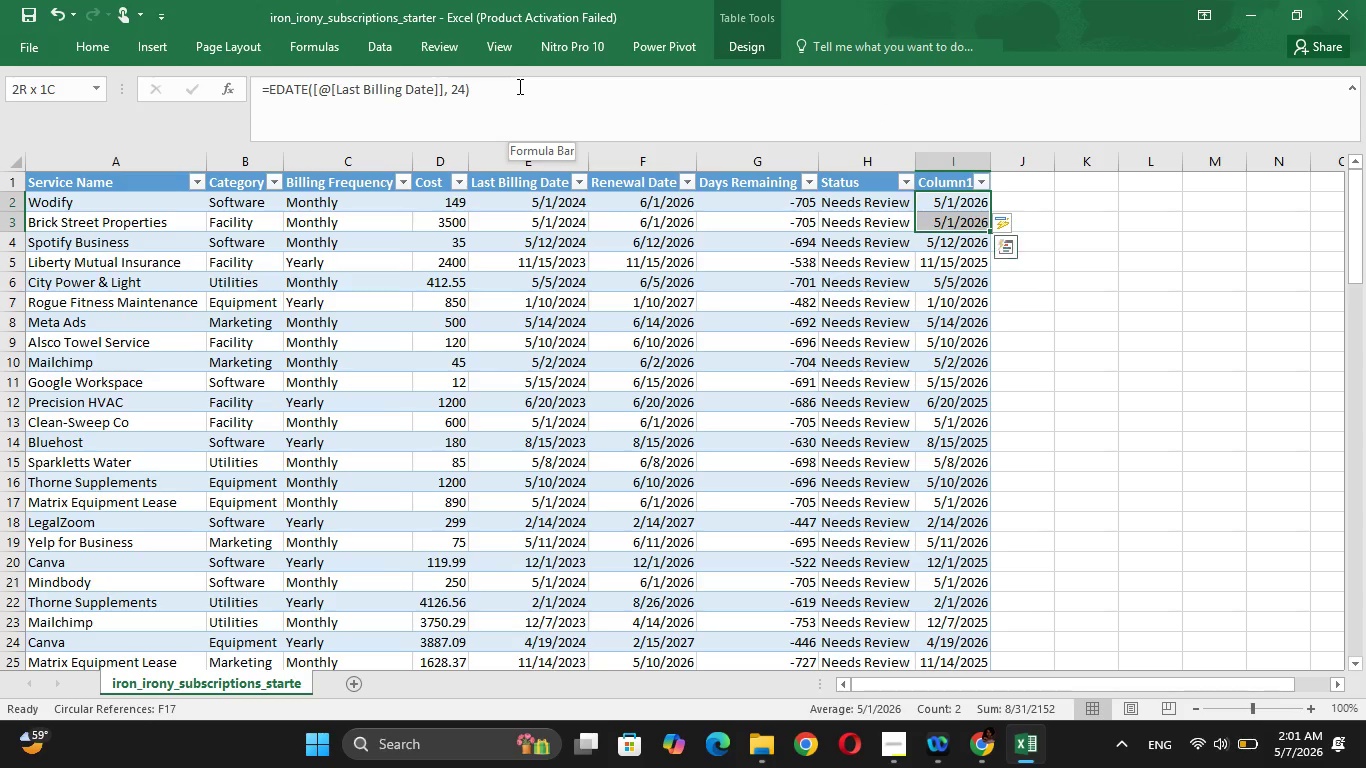 
key(Shift+ArrowDown)
 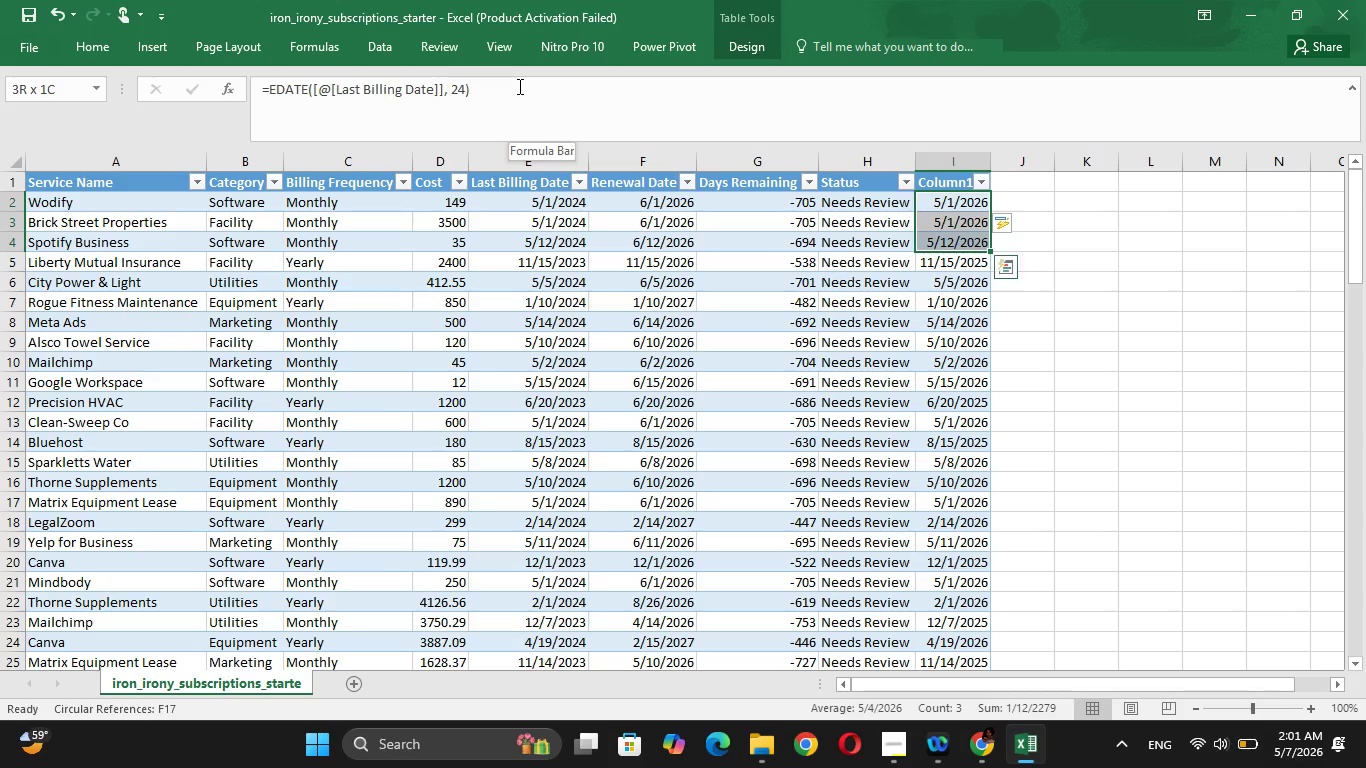 
key(Shift+ArrowDown)
 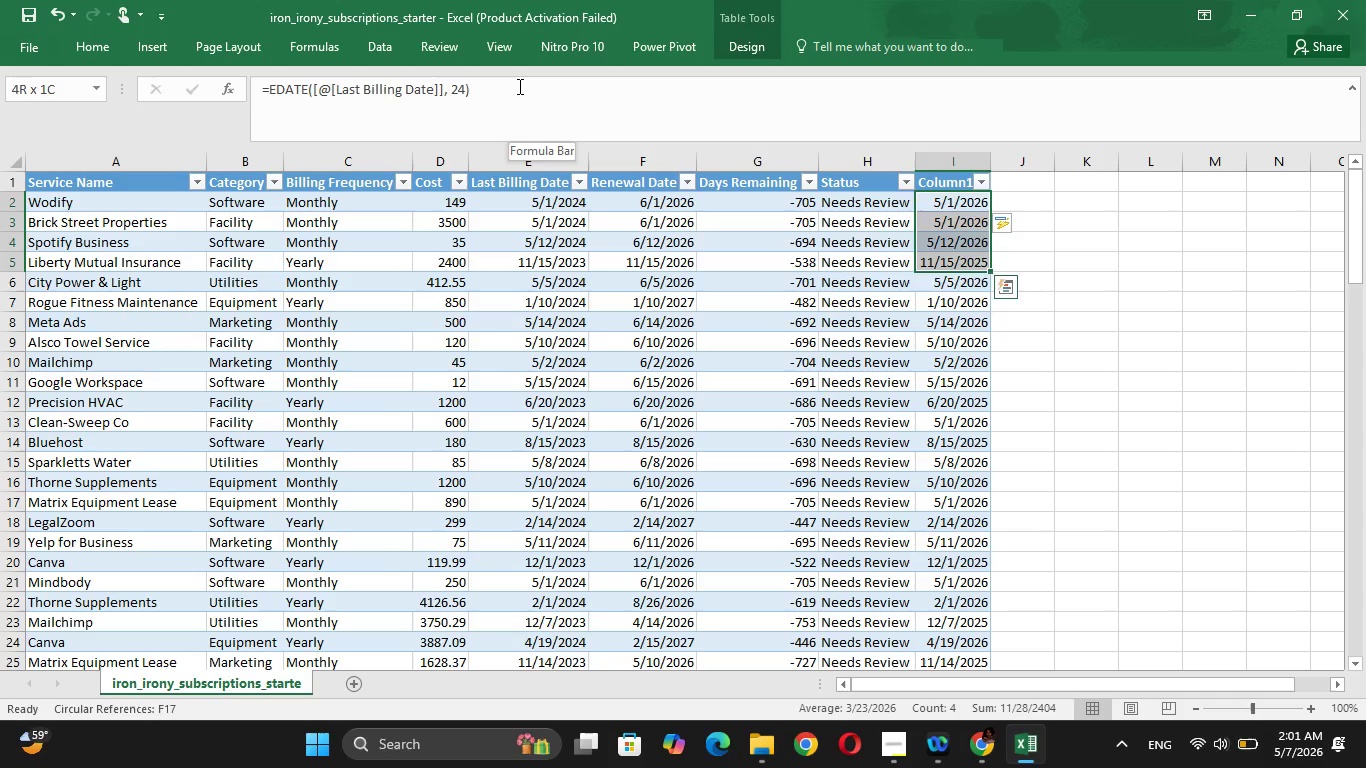 
hold_key(key=ArrowDown, duration=1.5)
 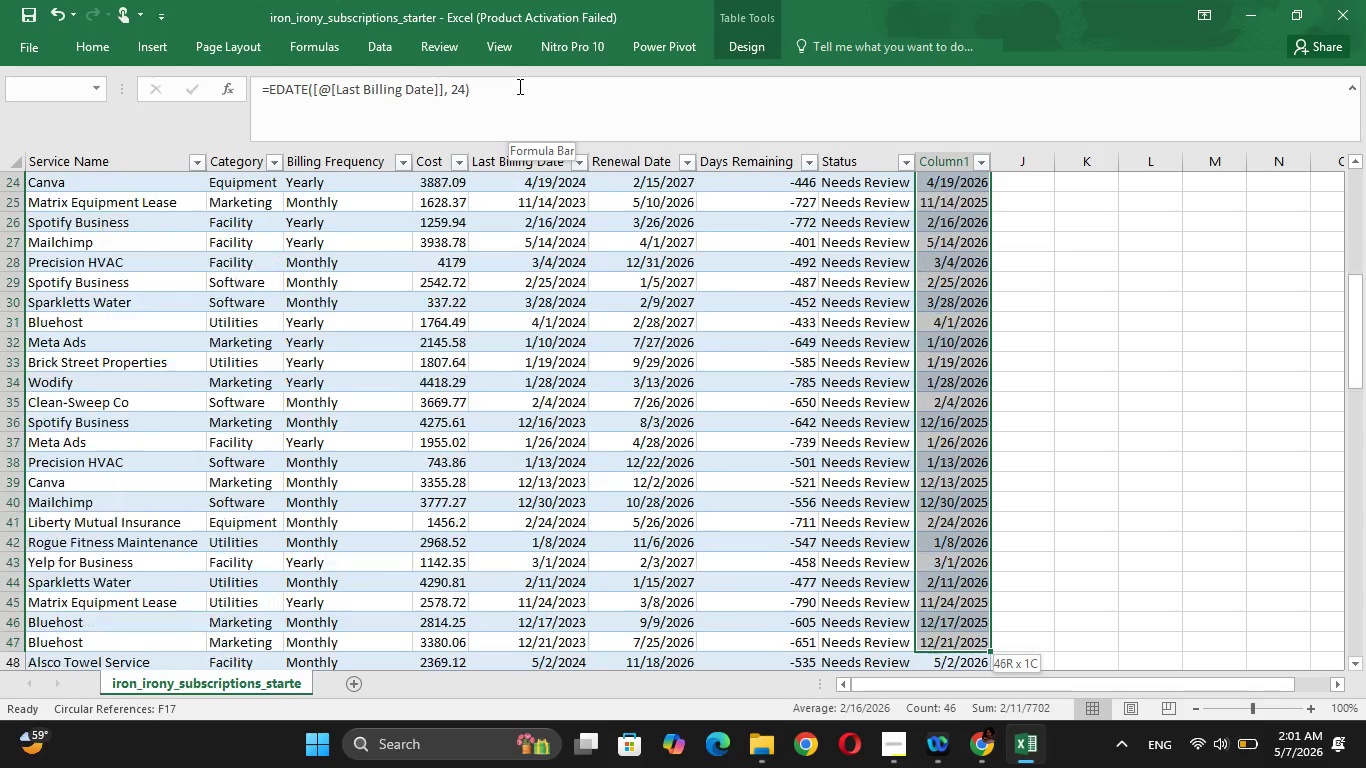 
hold_key(key=ArrowDown, duration=1.52)
 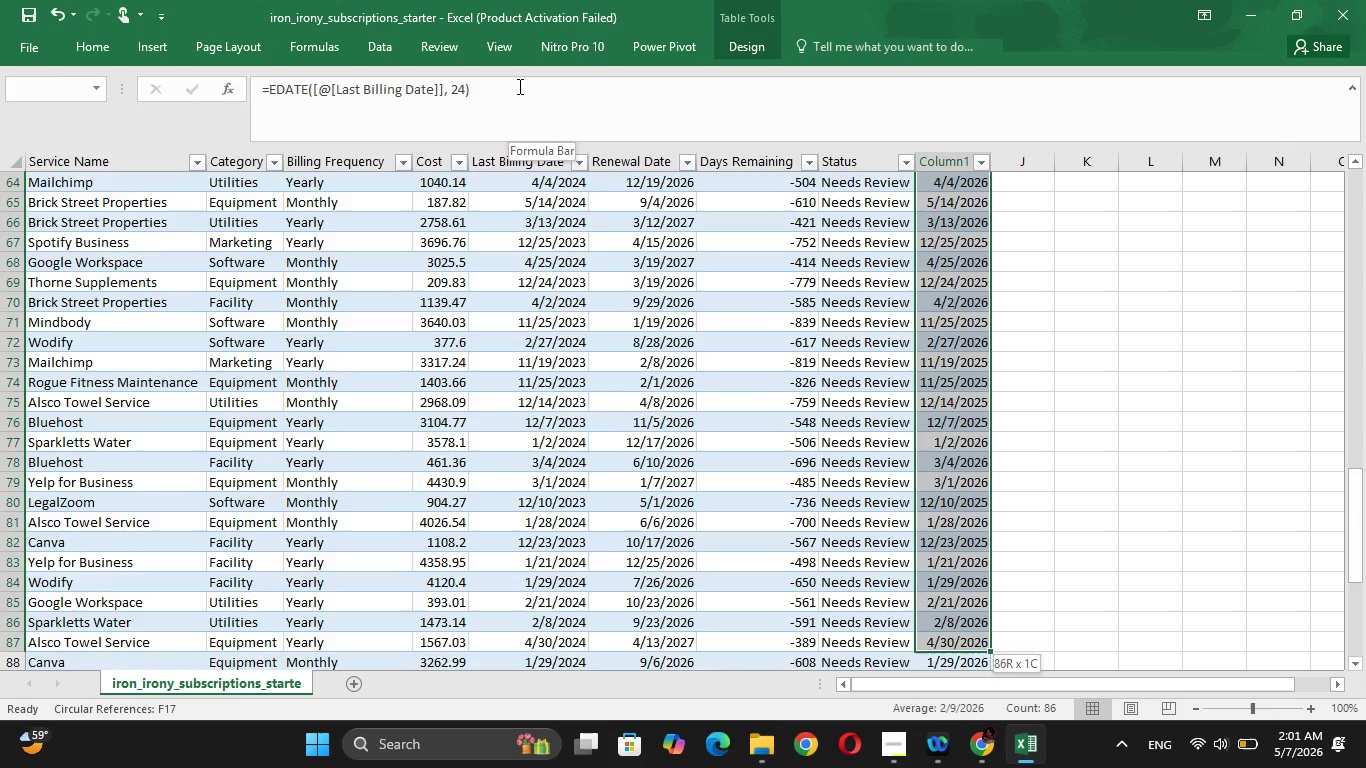 
hold_key(key=ArrowDown, duration=1.36)
 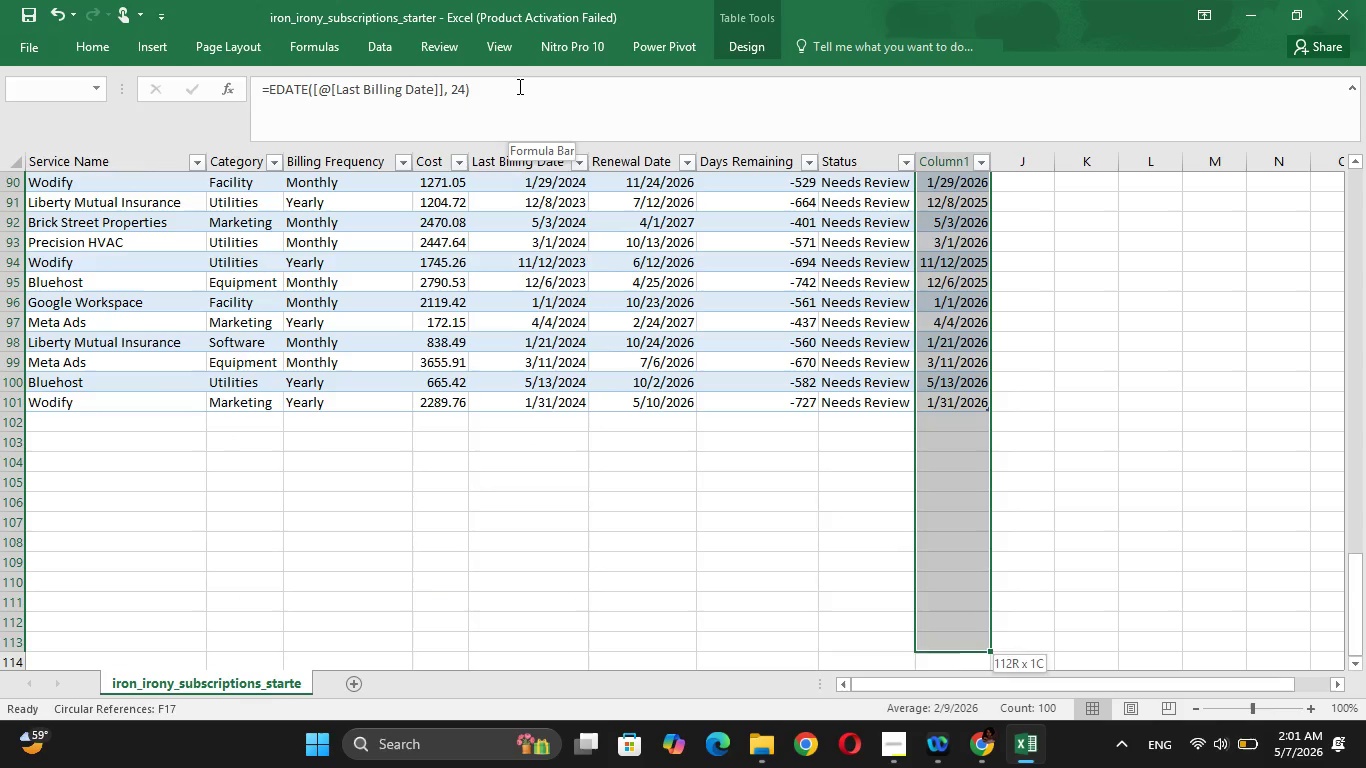 
key(Shift+ArrowUp)
 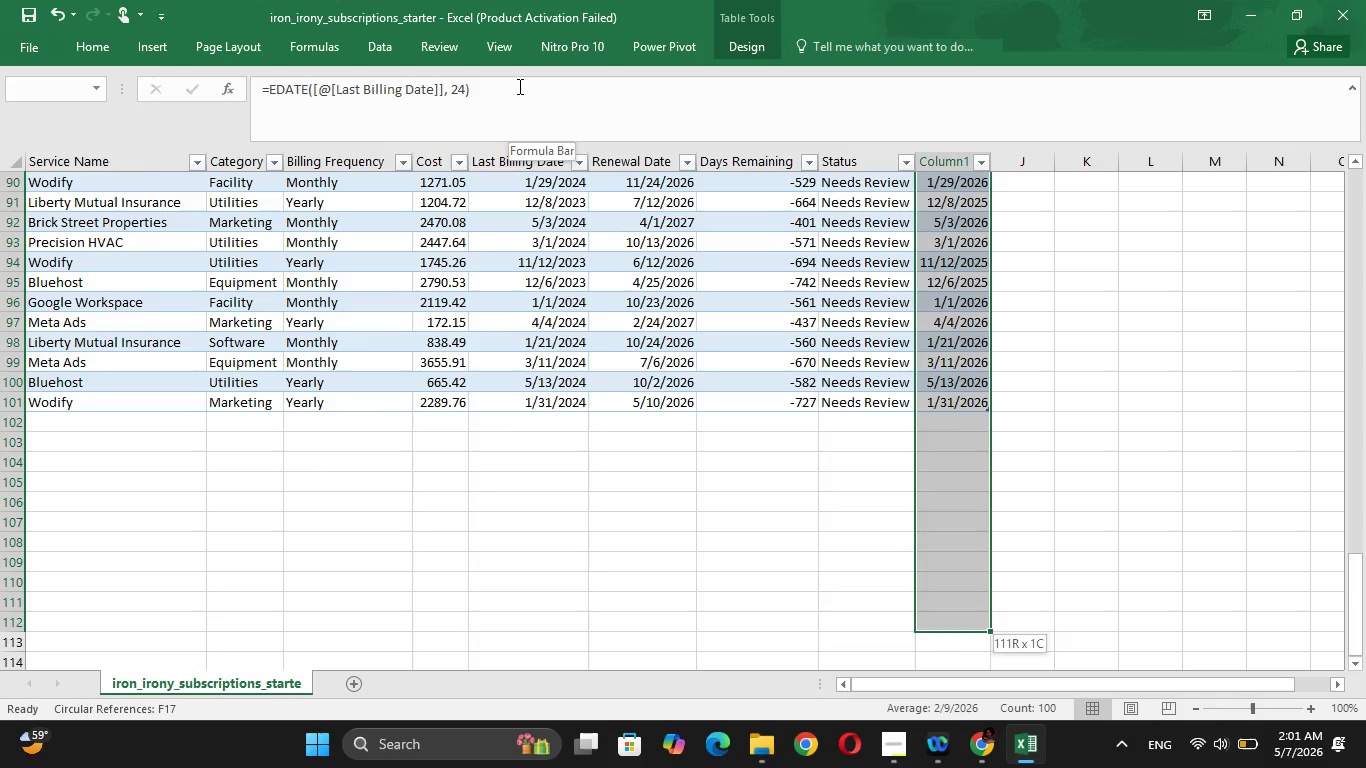 
key(Shift+ArrowUp)
 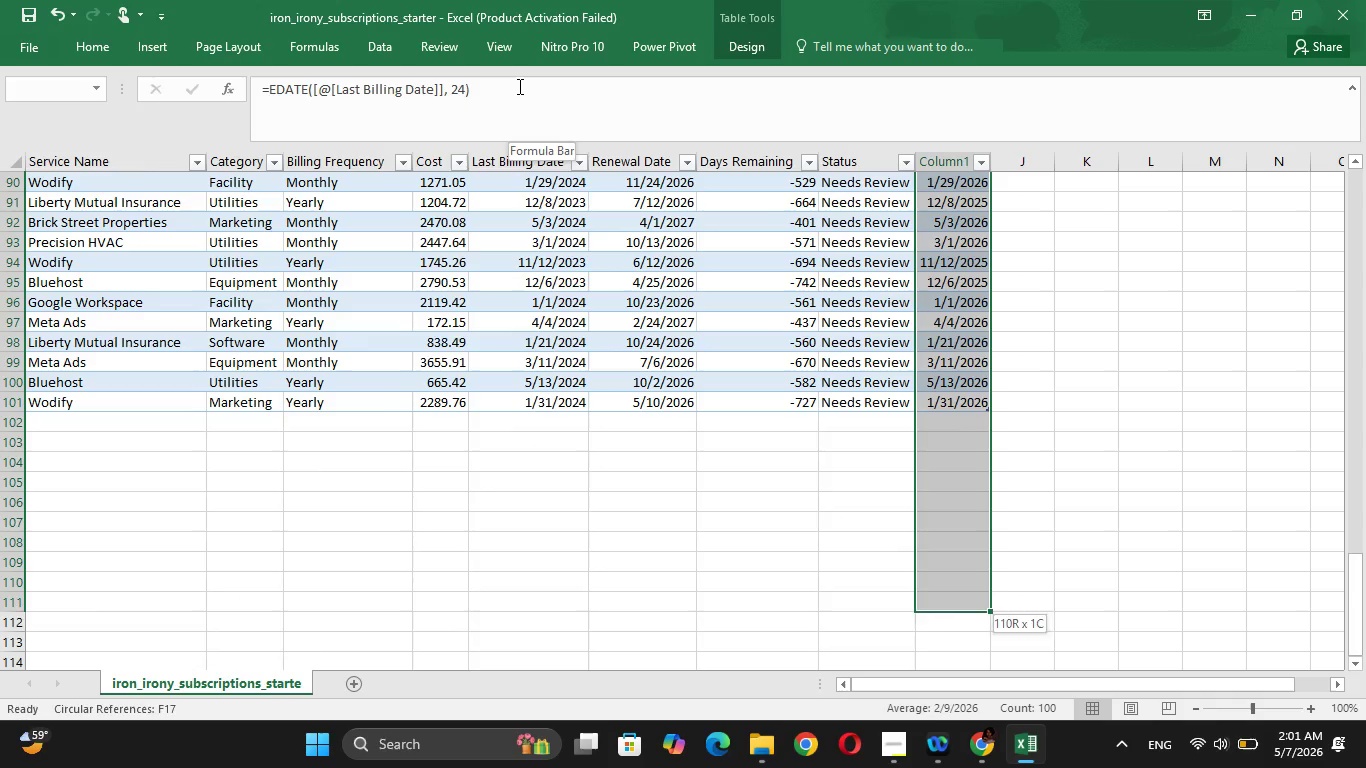 
key(Shift+ArrowUp)
 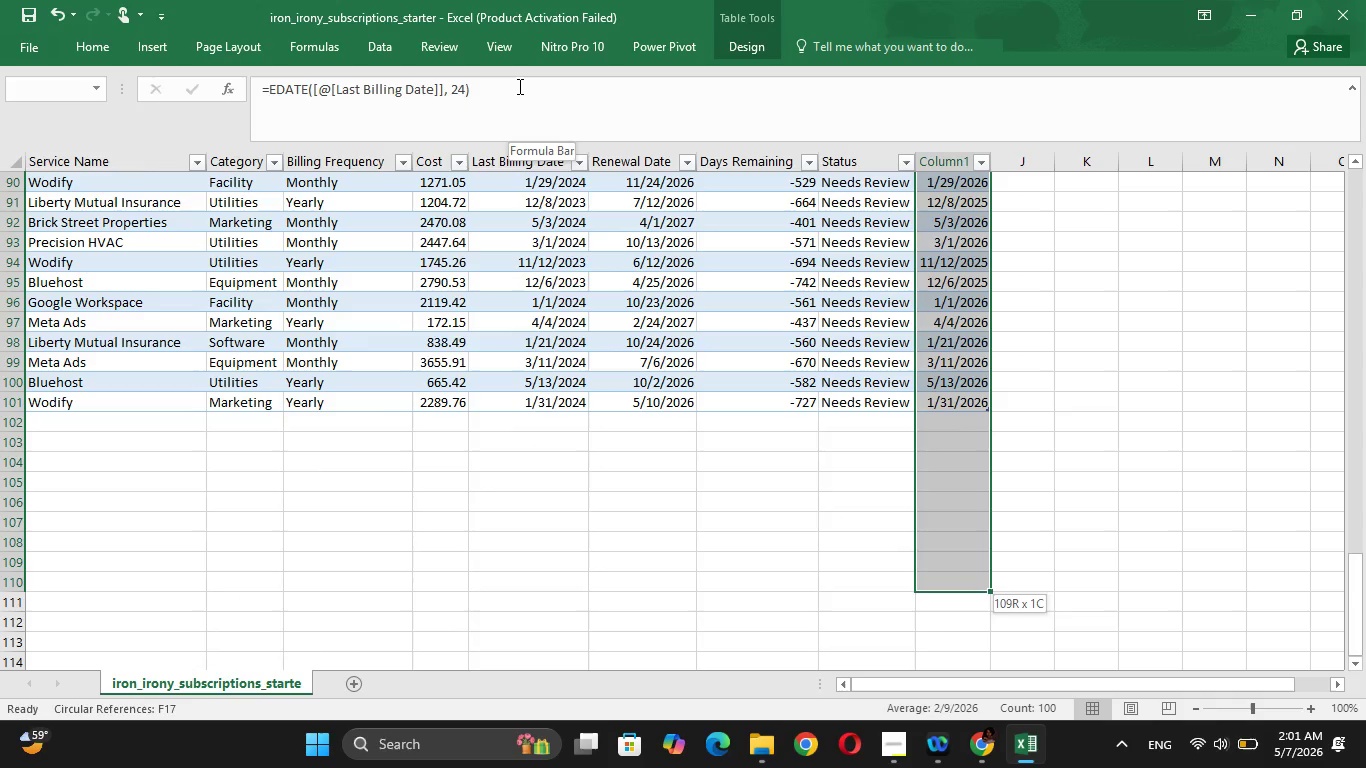 
key(Shift+ArrowUp)
 